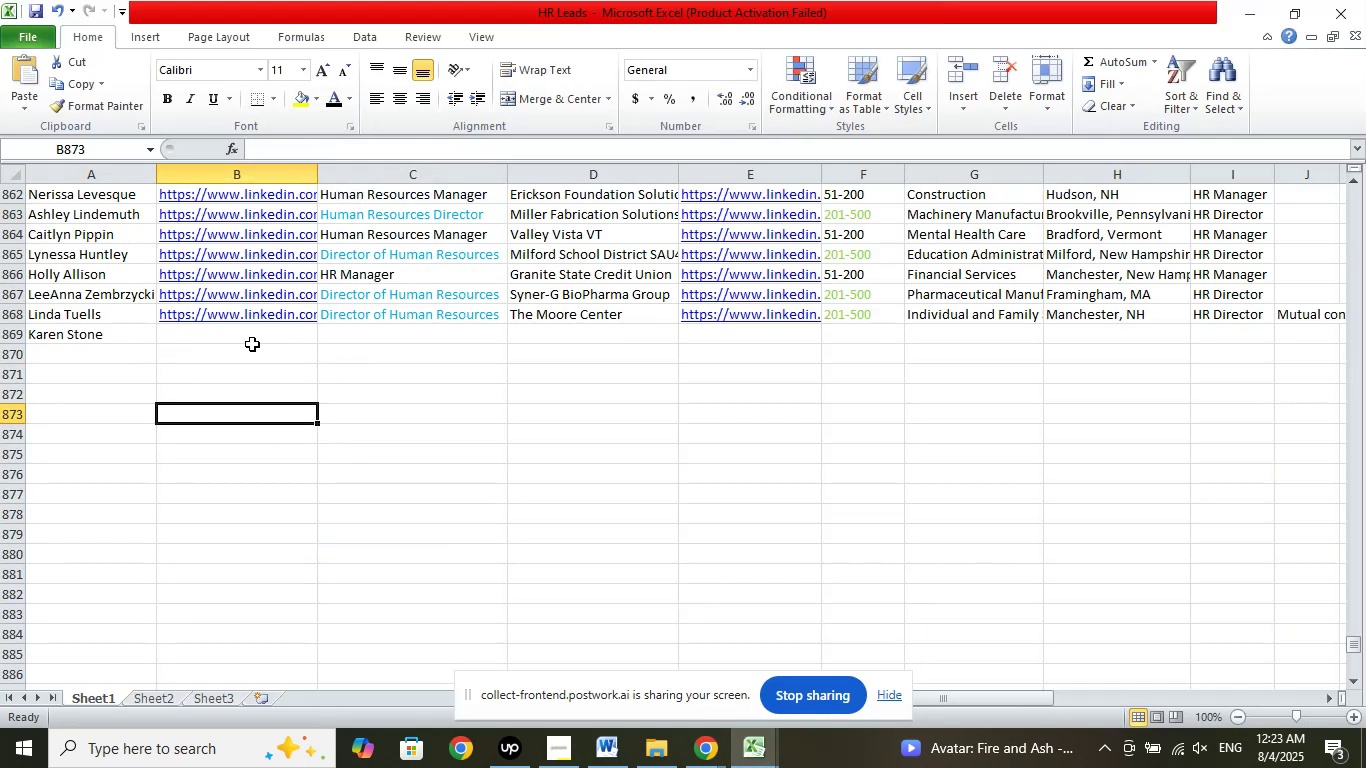 
left_click([250, 339])
 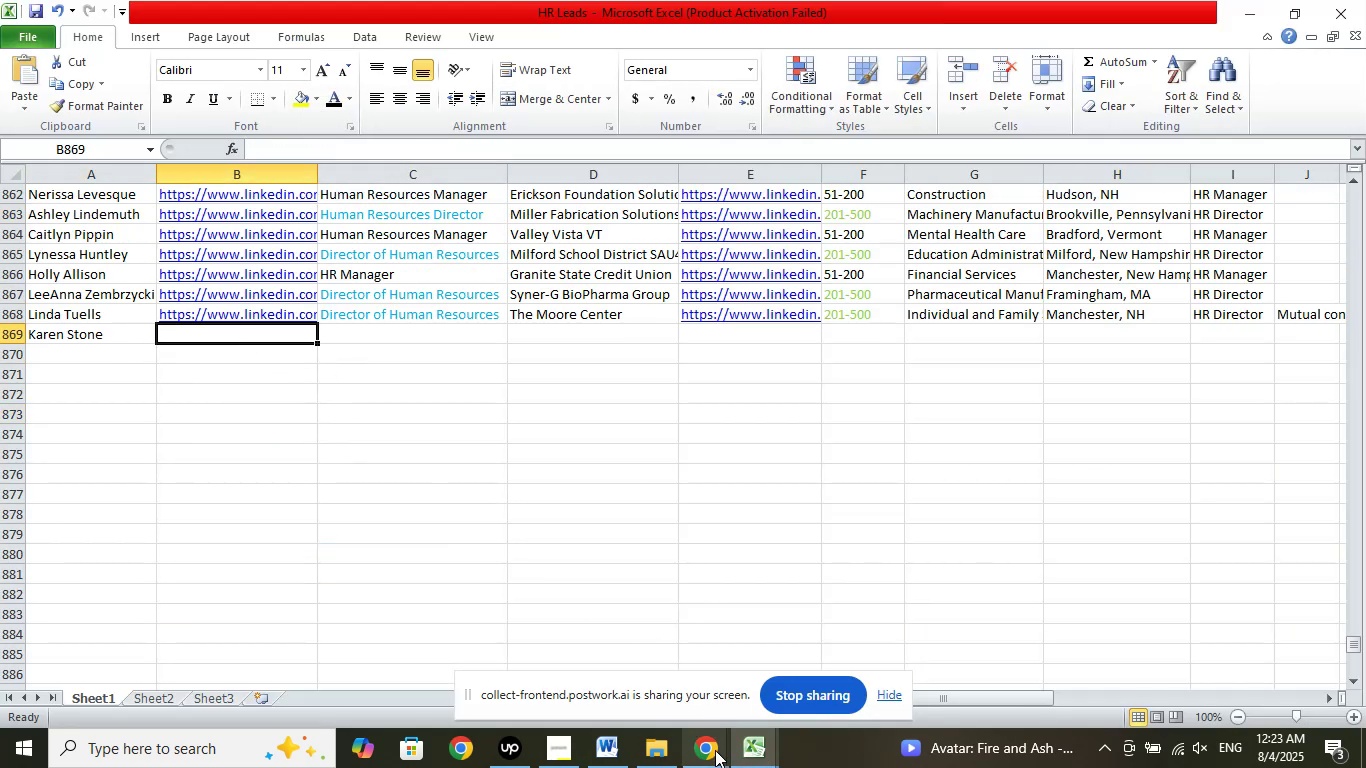 
left_click([715, 750])
 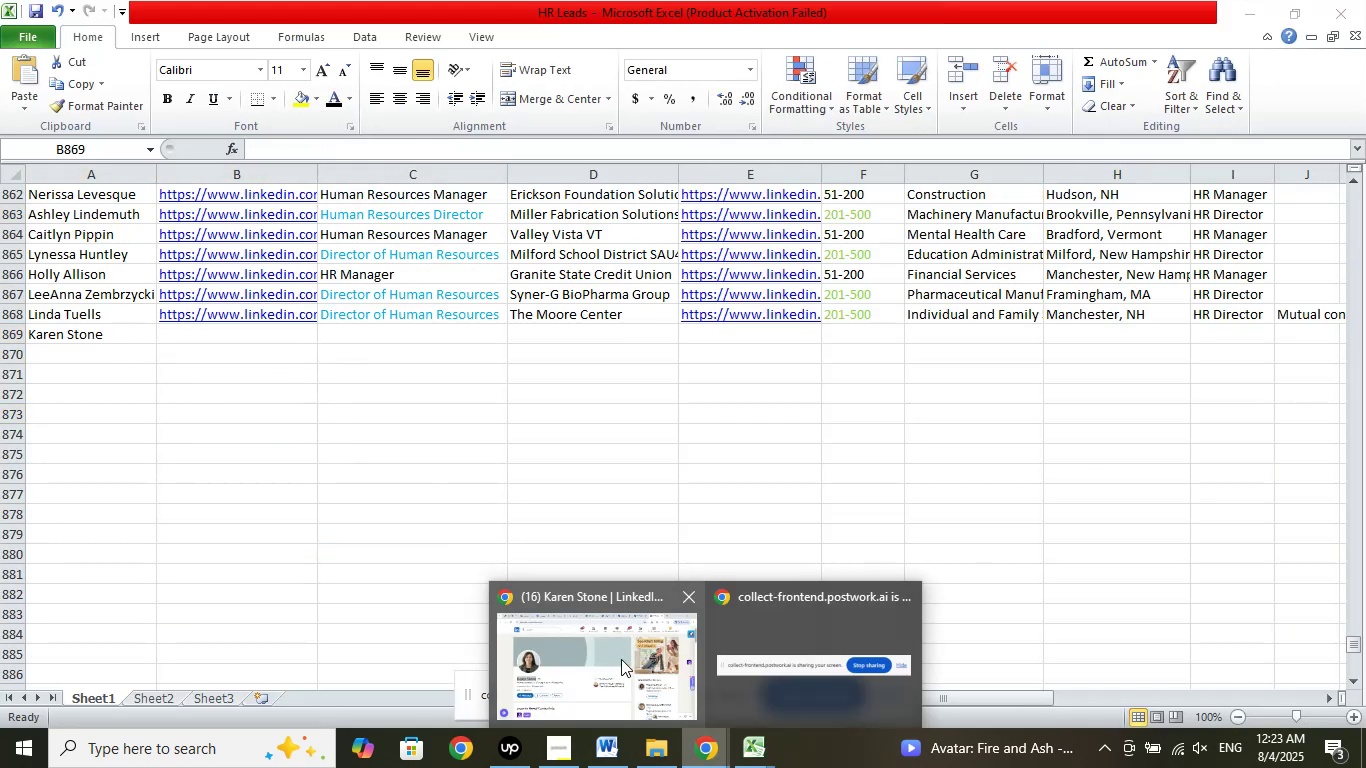 
left_click([621, 659])
 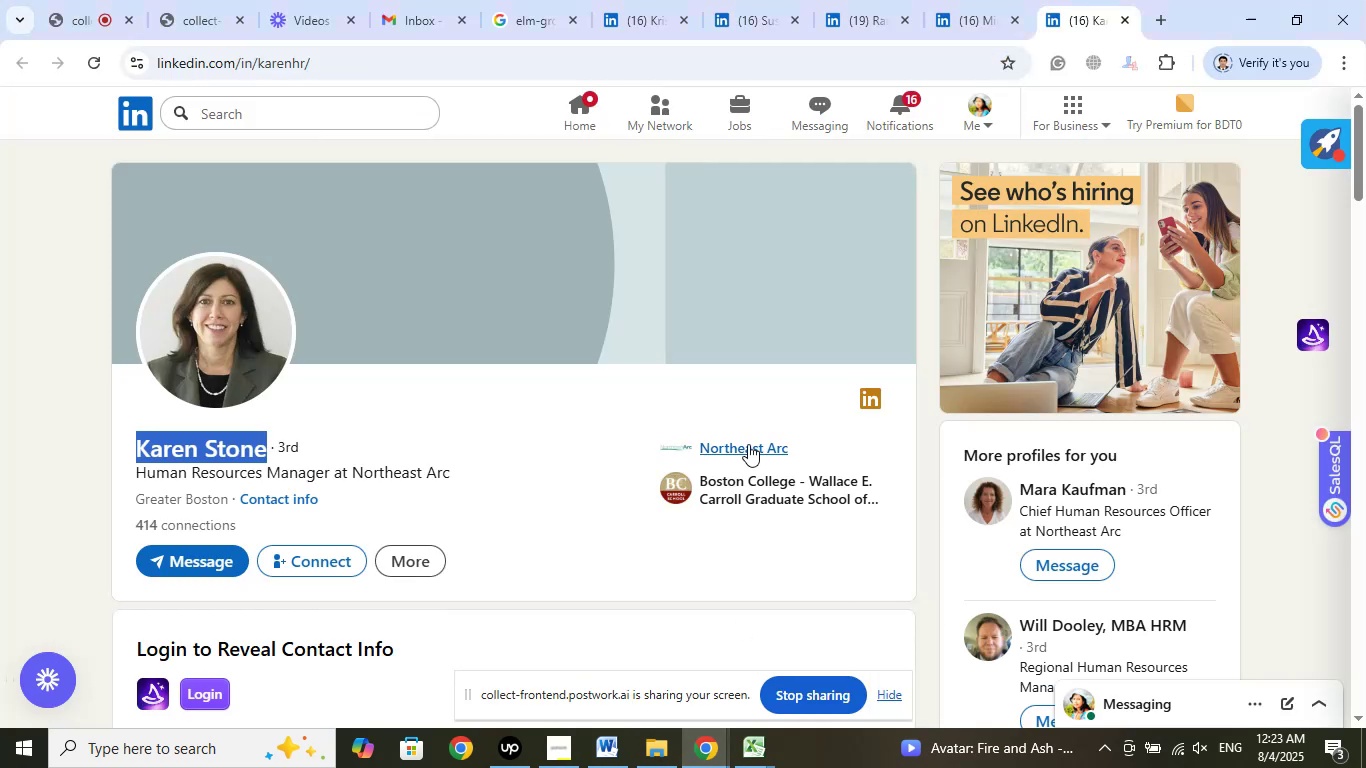 
left_click([748, 444])
 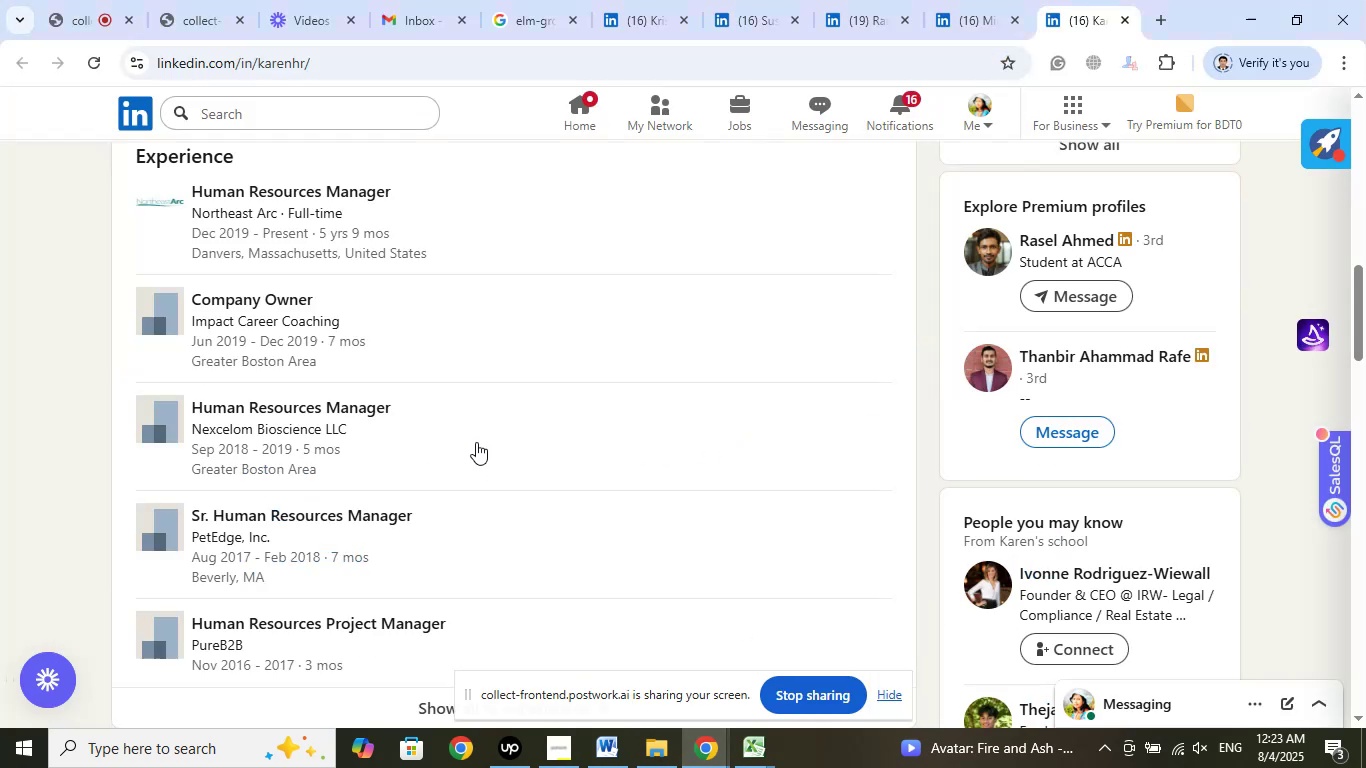 
scroll: coordinate [482, 430], scroll_direction: up, amount: 2.0
 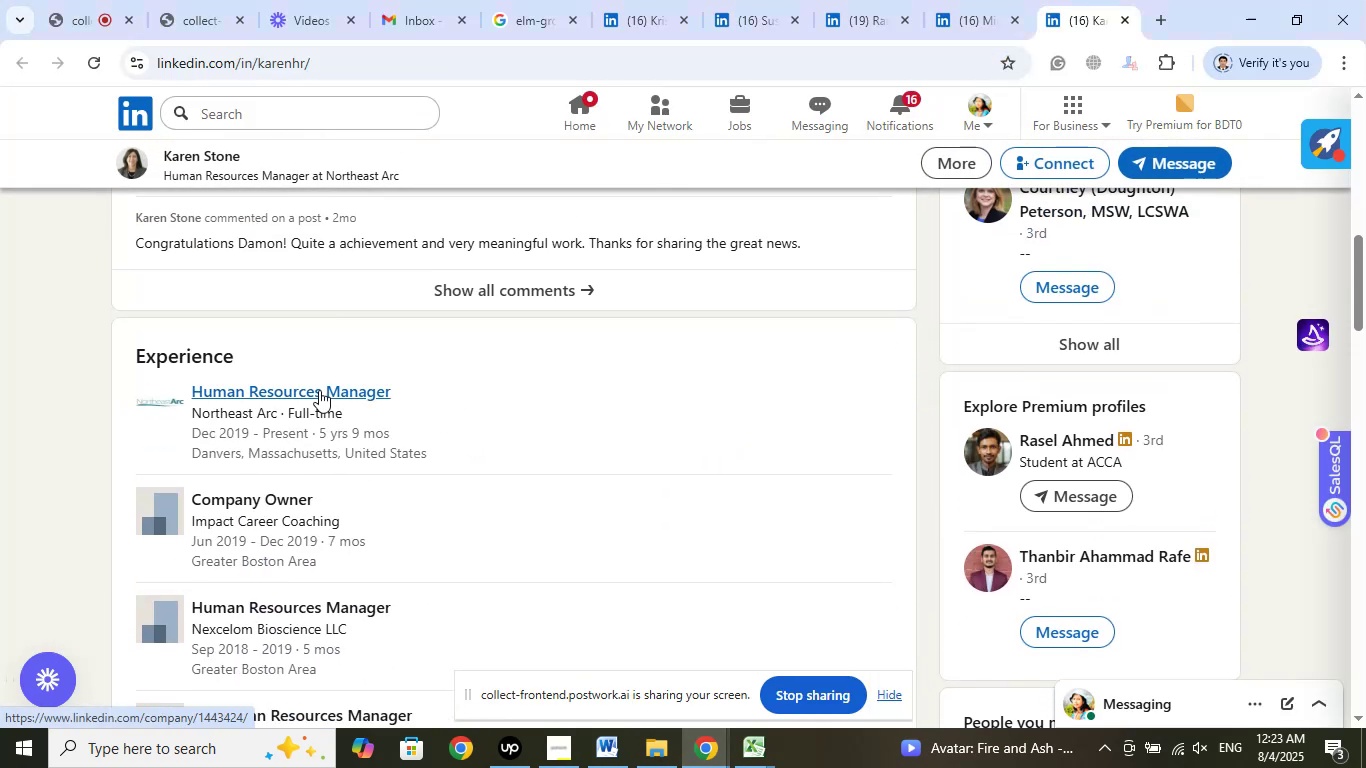 
right_click([319, 389])
 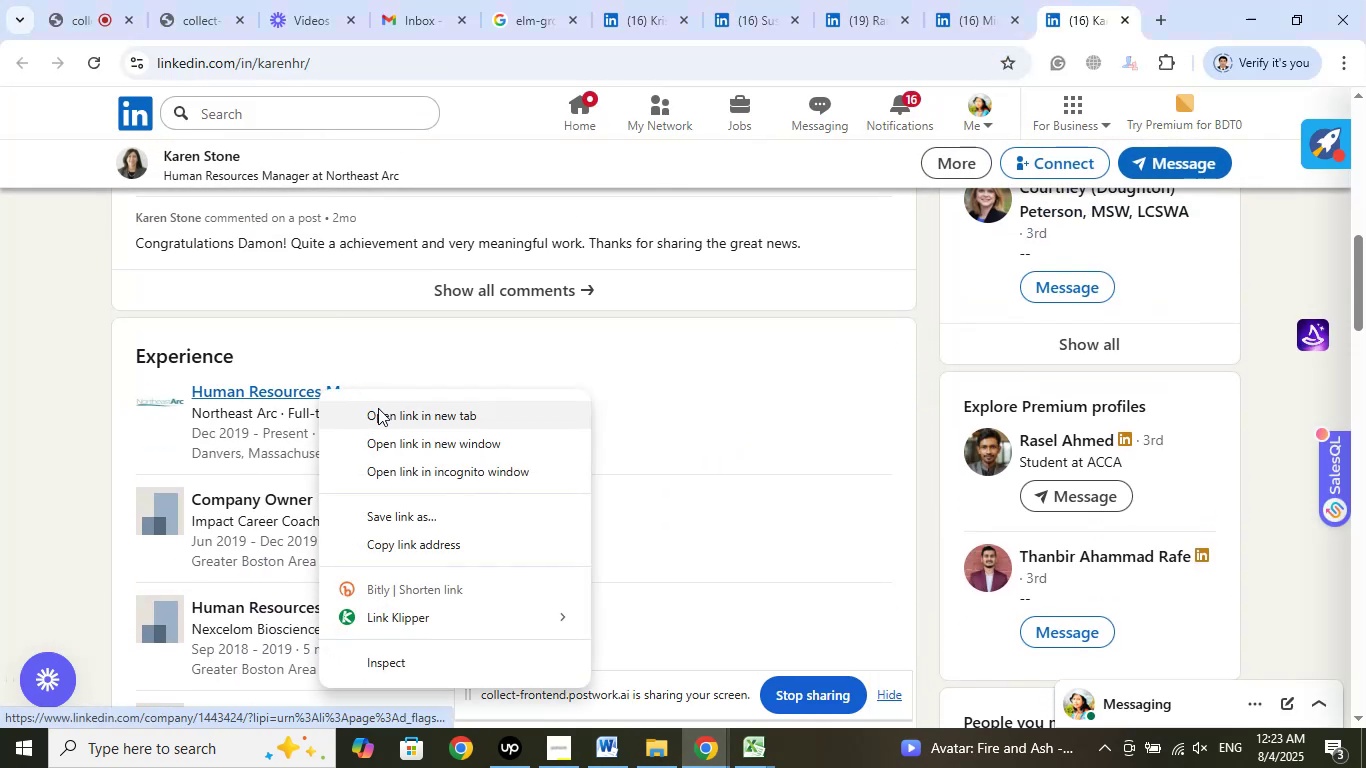 
left_click([378, 408])
 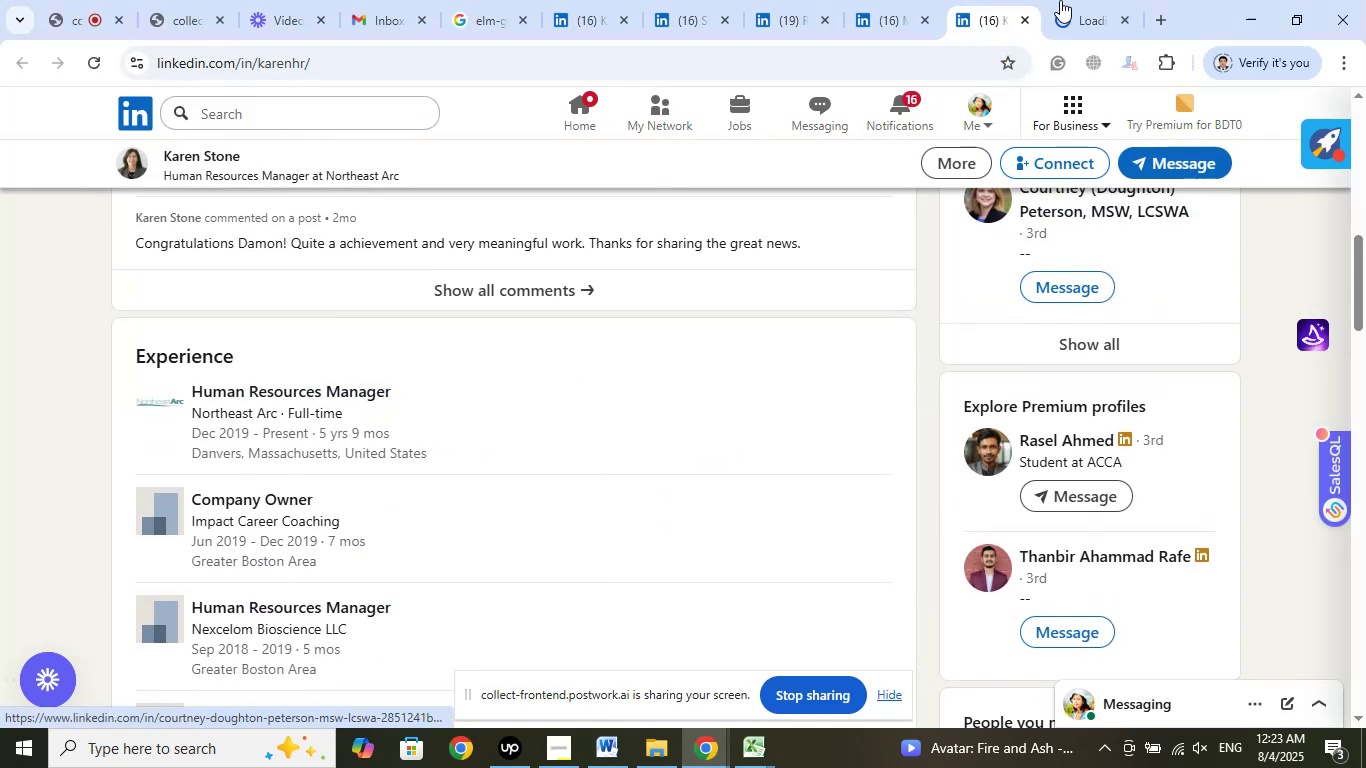 
left_click([1062, 0])
 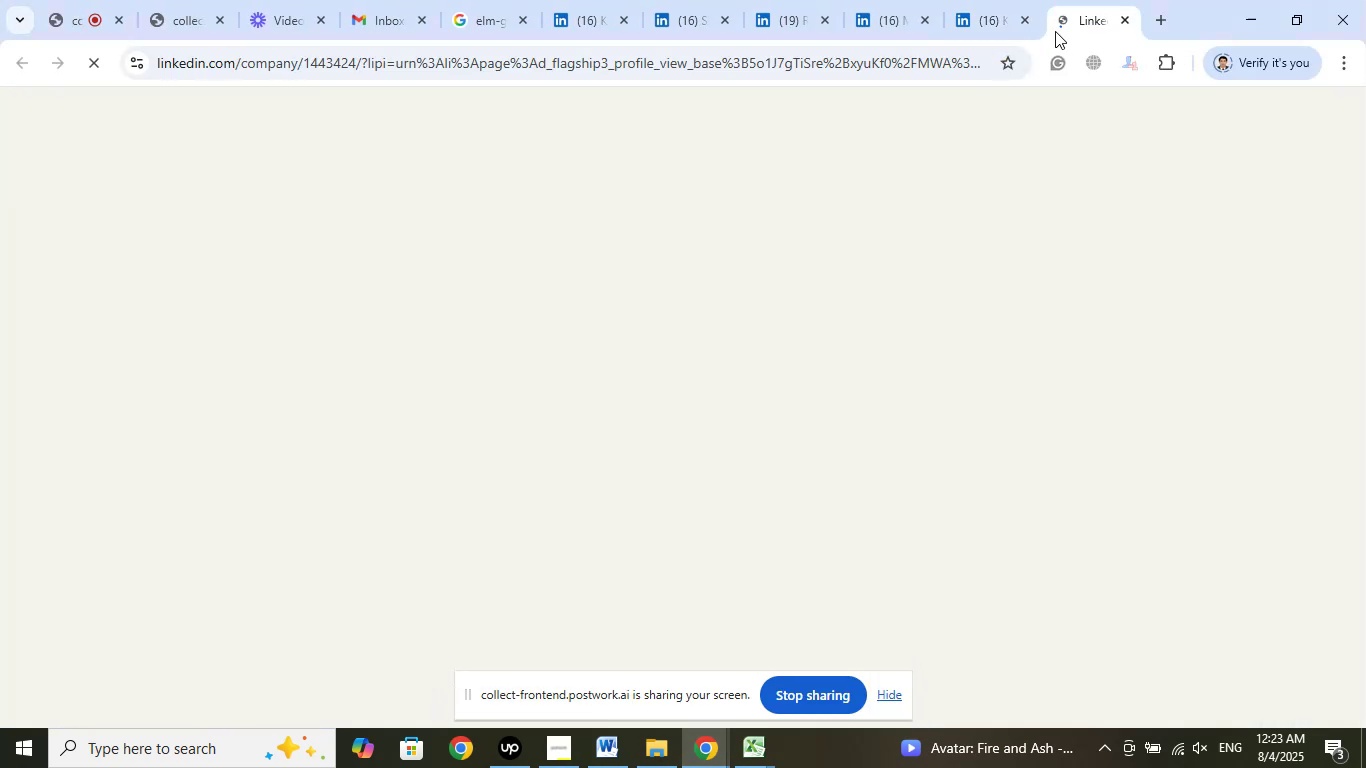 
mouse_move([1073, 90])
 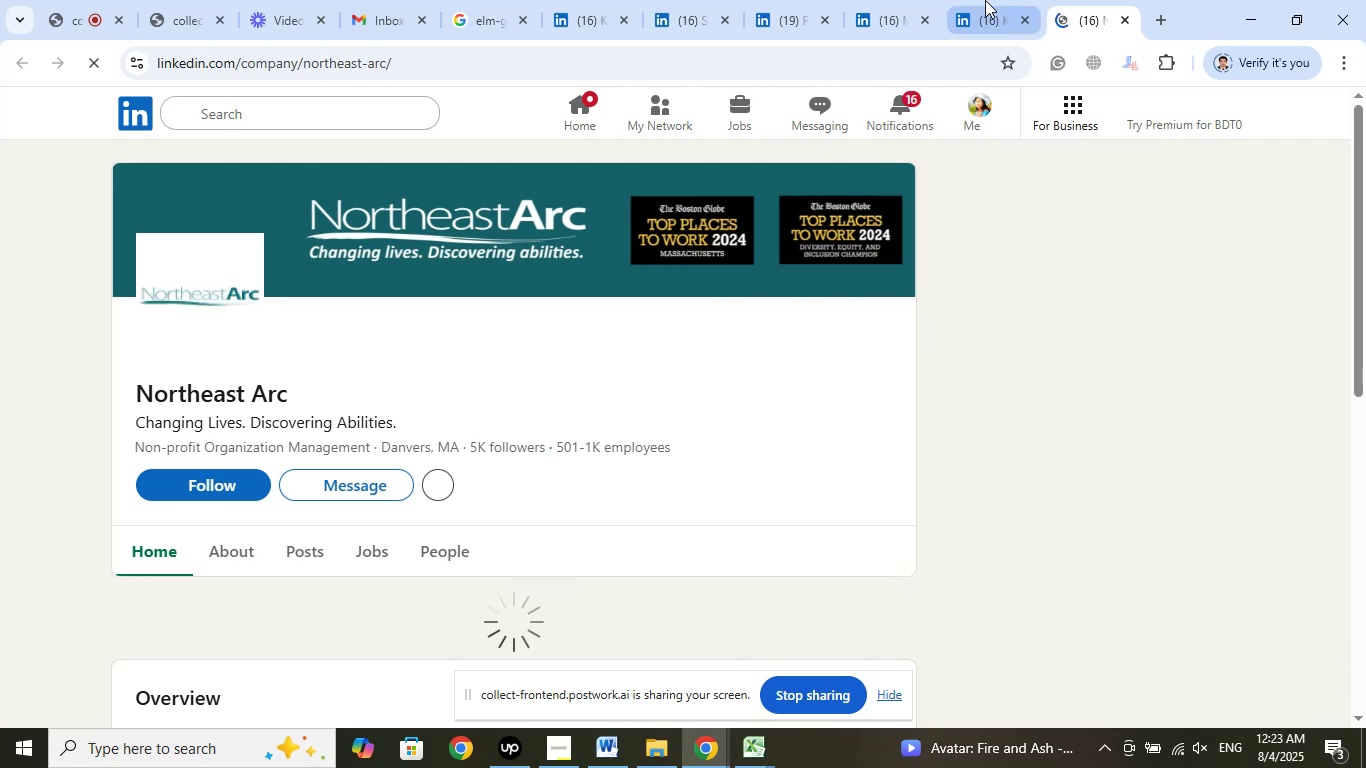 
left_click([985, 0])
 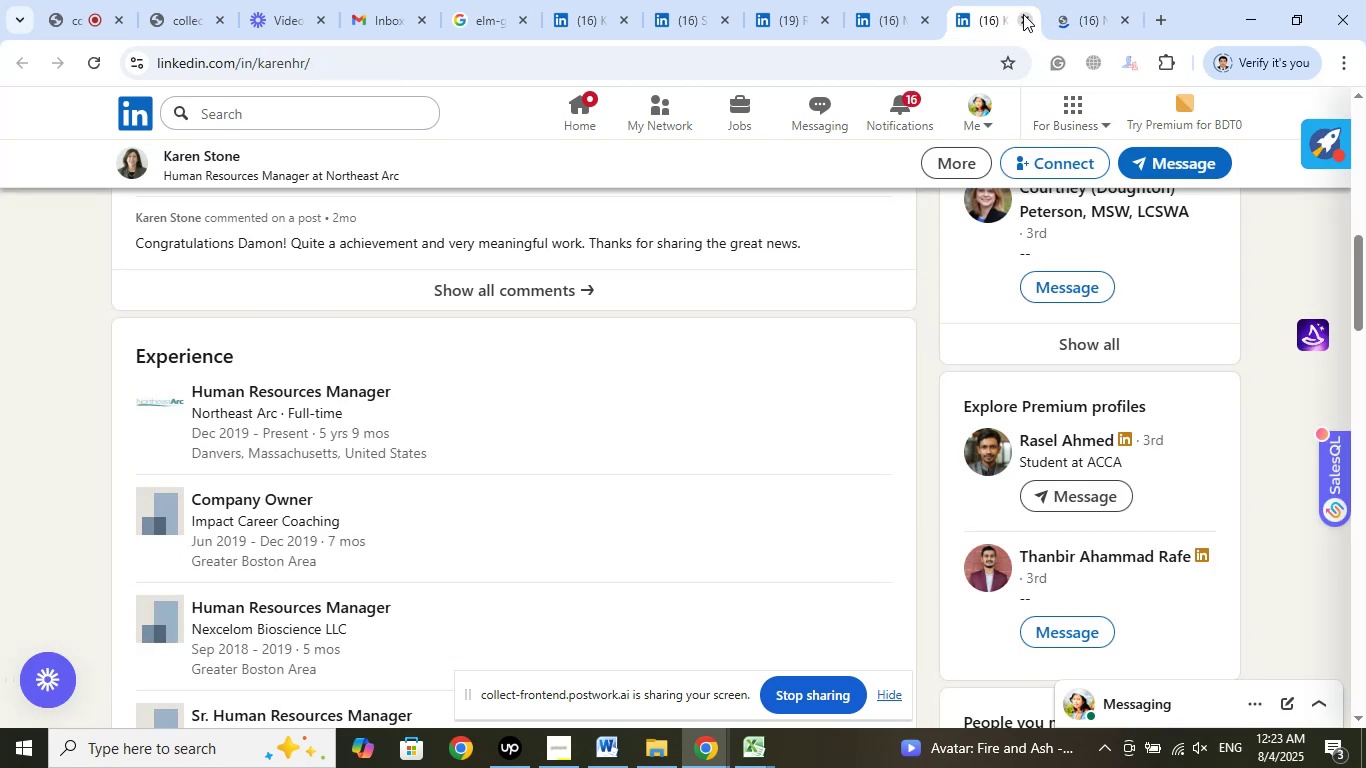 
left_click([1023, 14])
 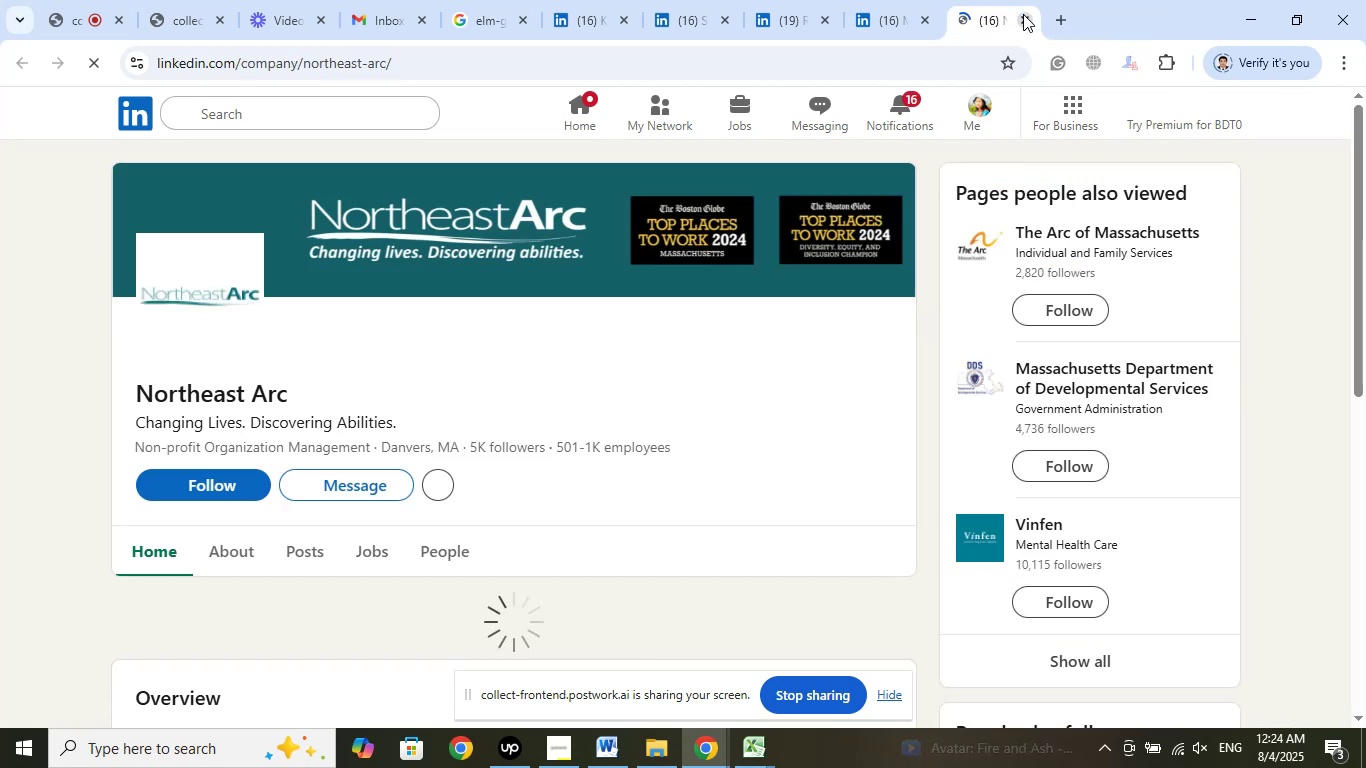 
left_click([1023, 14])
 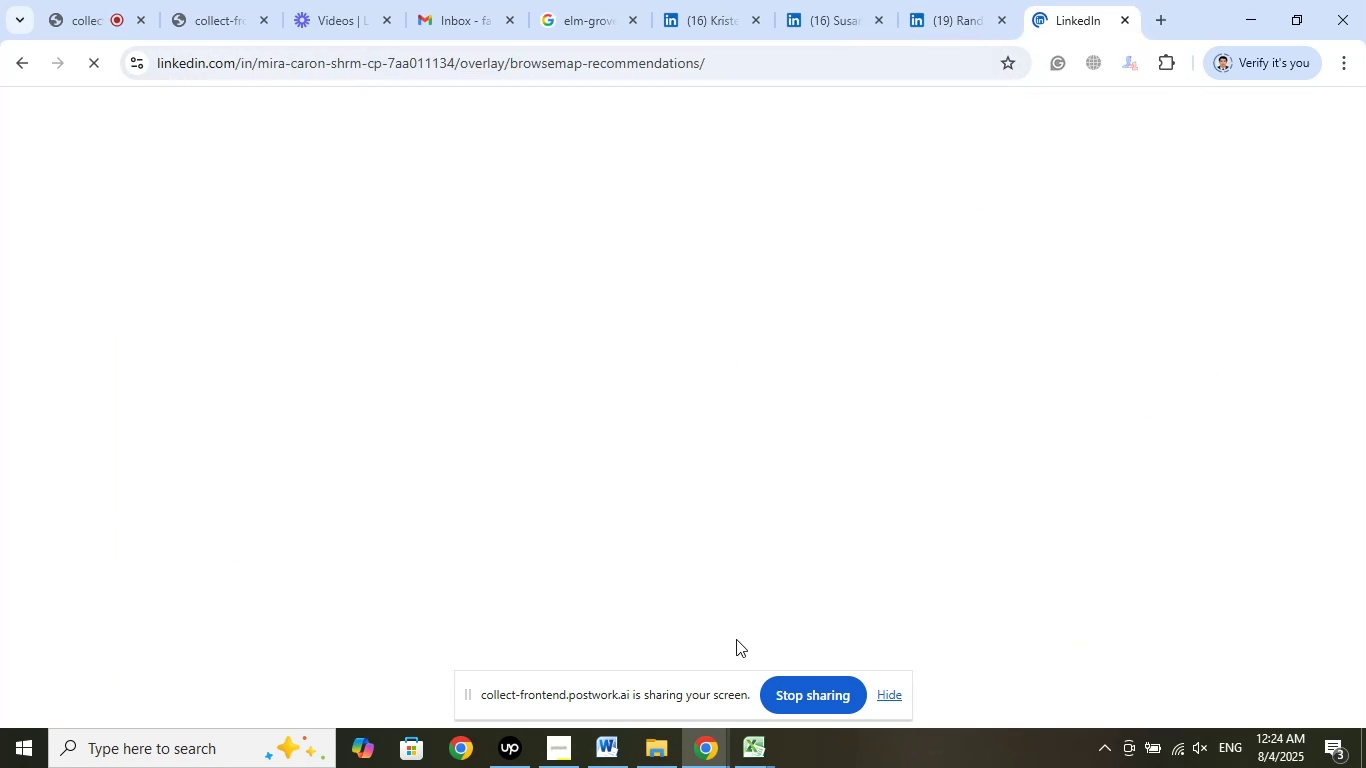 
left_click([749, 758])
 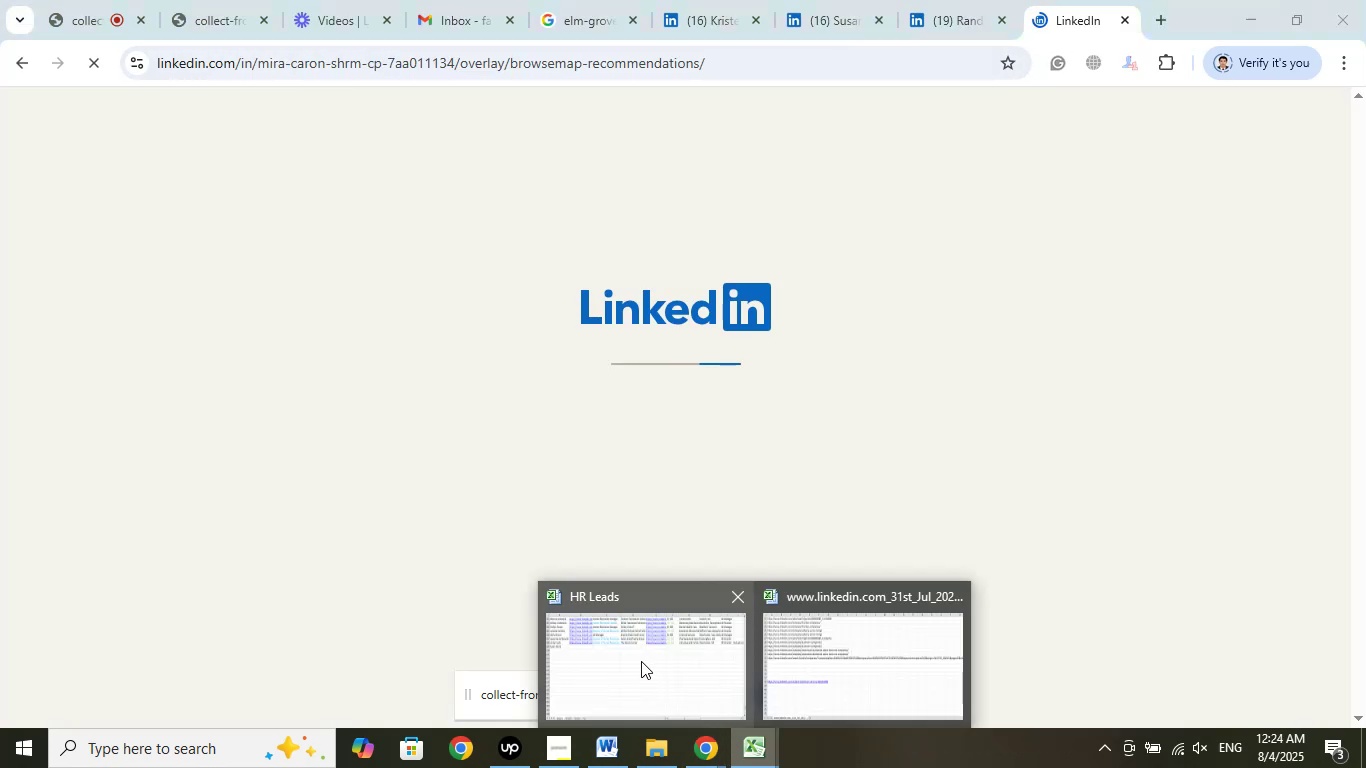 
left_click([641, 661])
 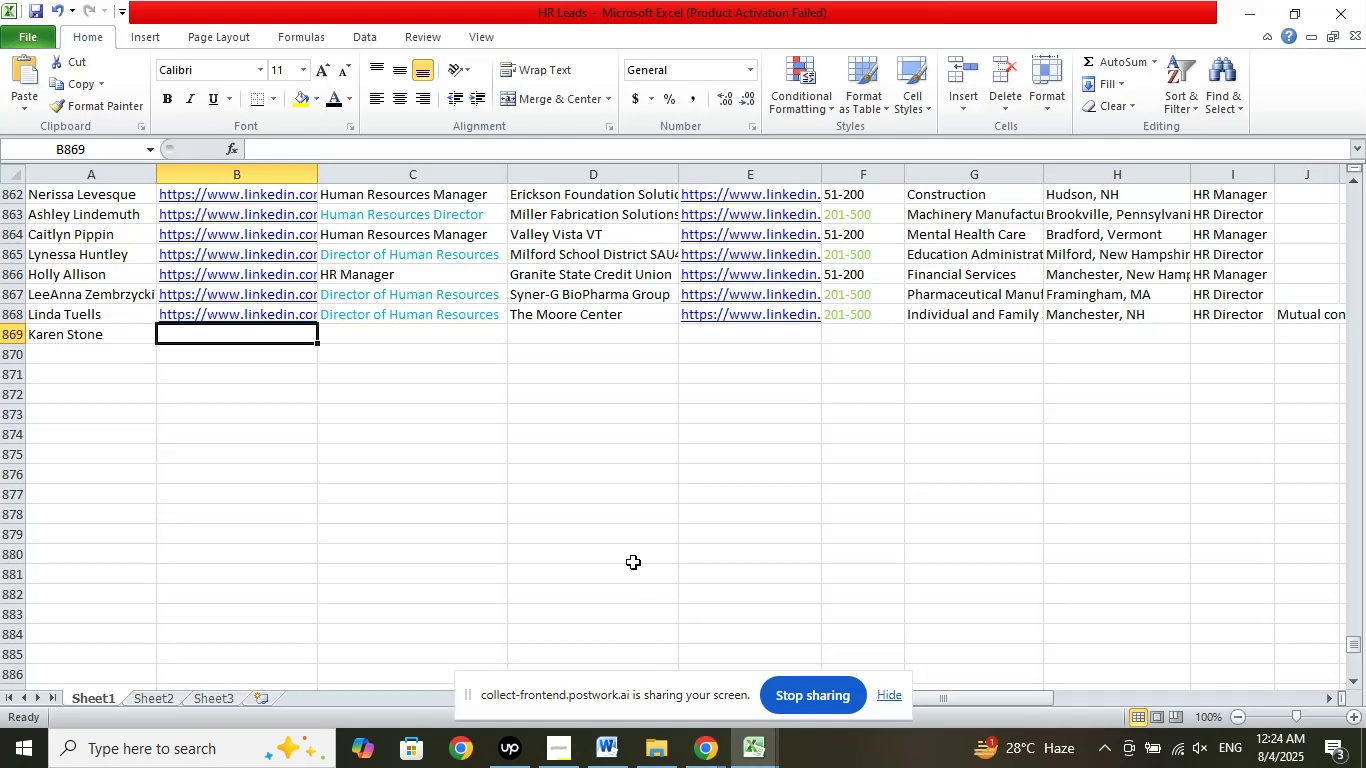 
key(Control+Z)
 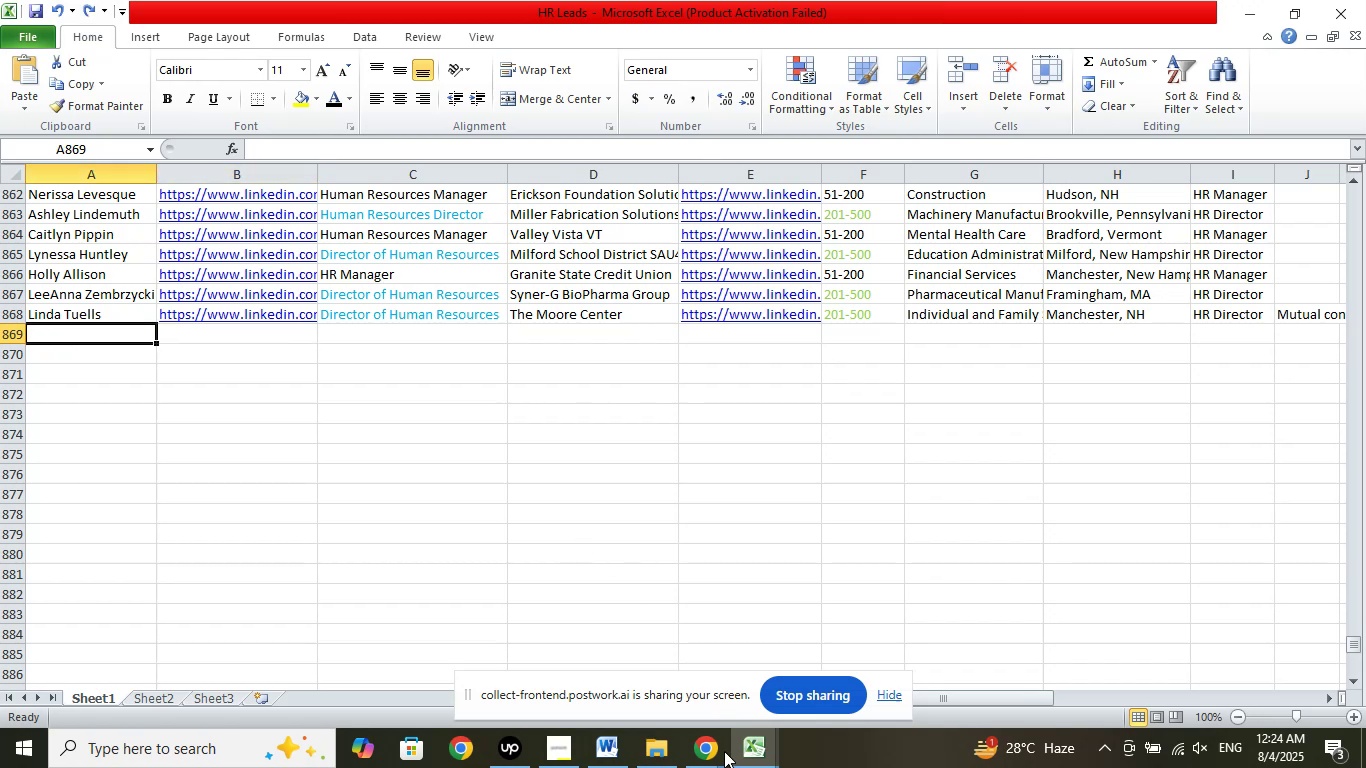 
left_click([711, 767])
 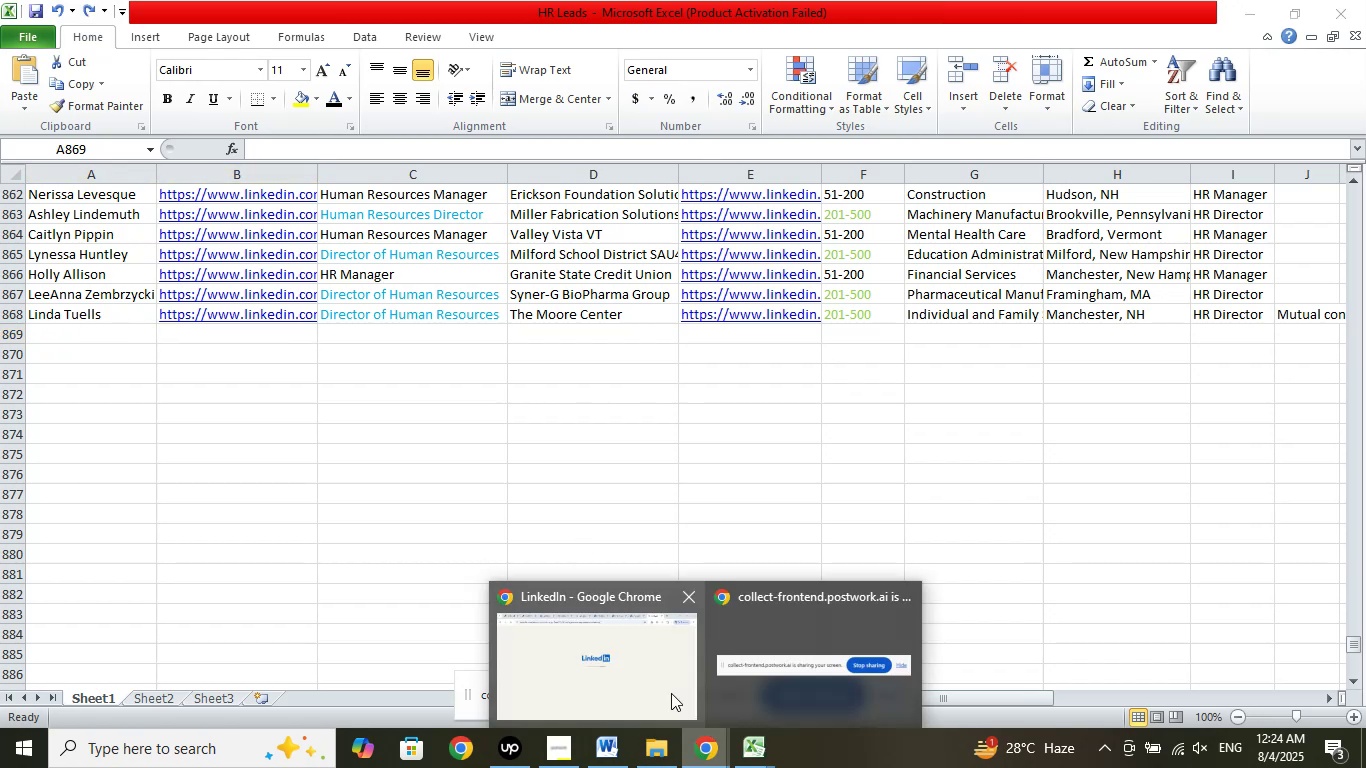 
left_click([649, 661])
 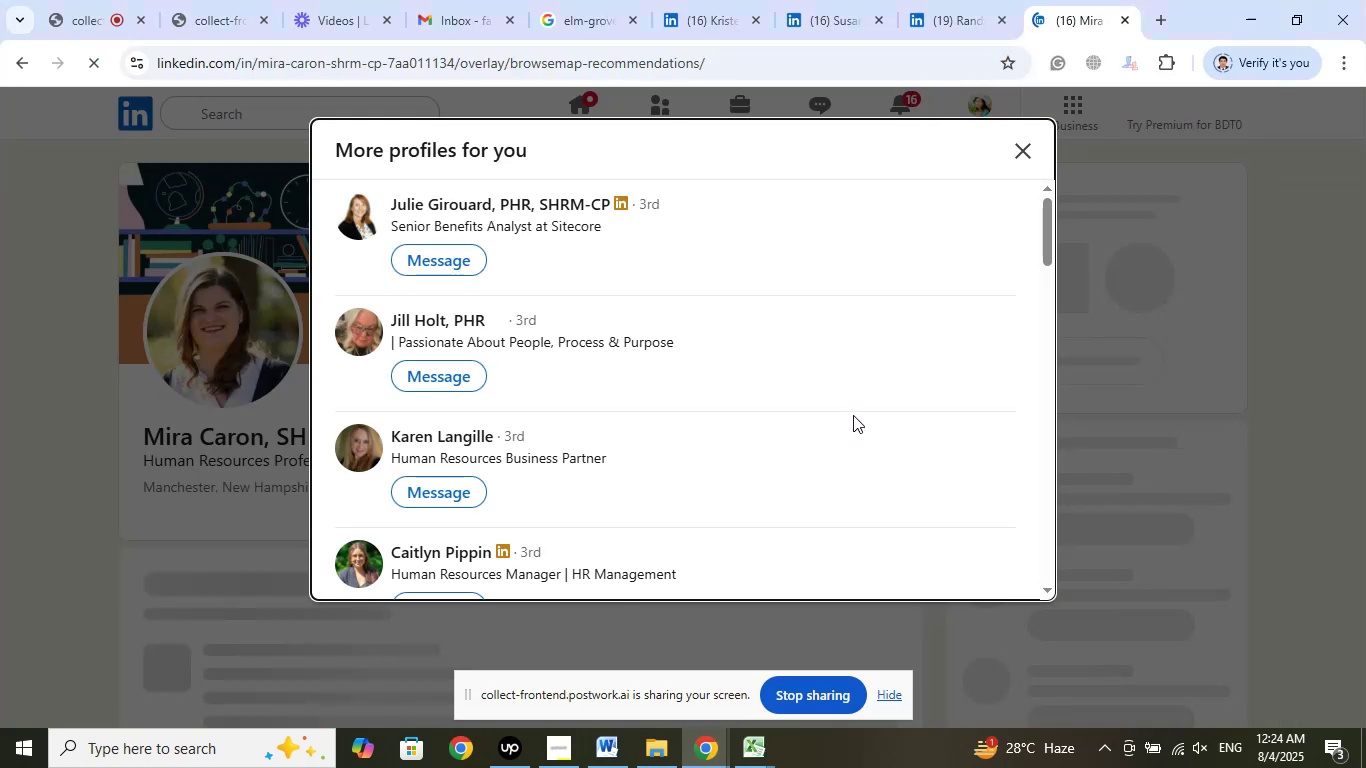 
wait(6.97)
 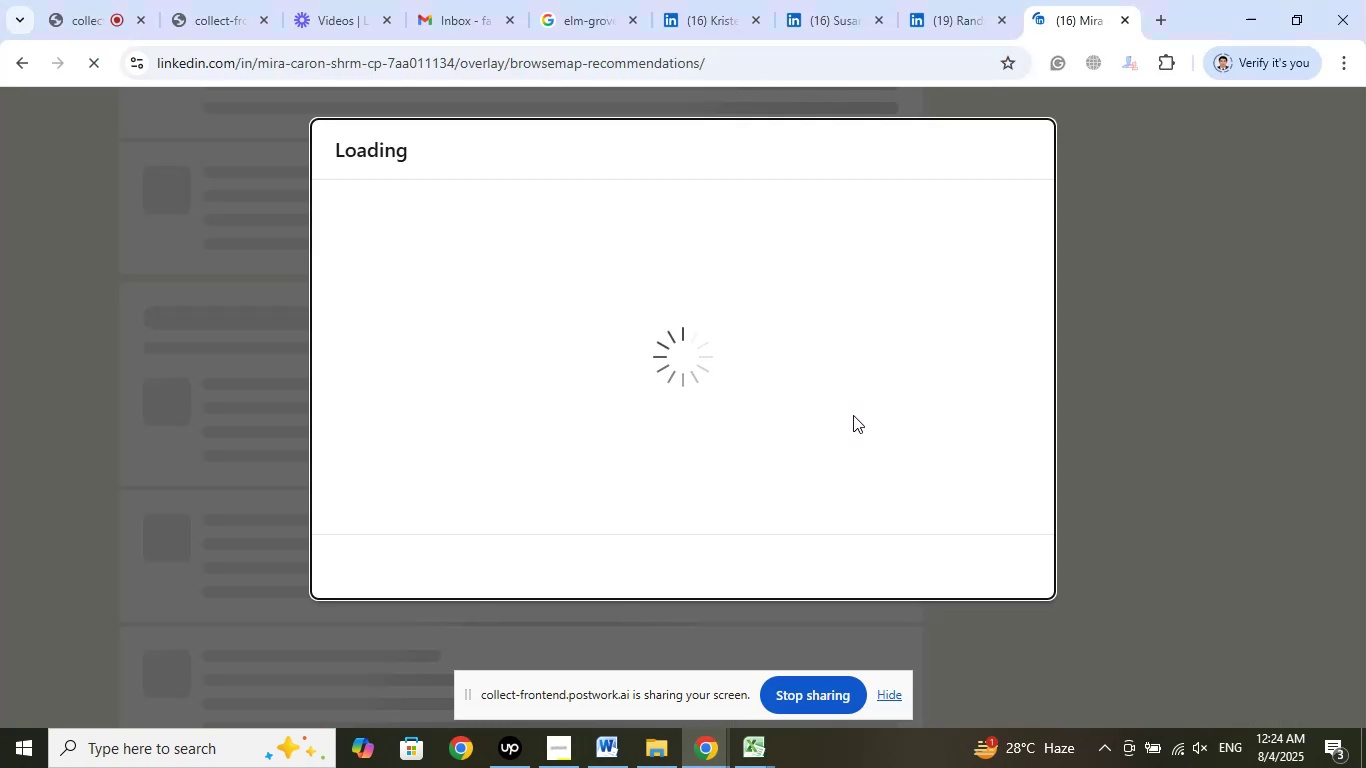 
scroll: coordinate [849, 396], scroll_direction: down, amount: 7.0
 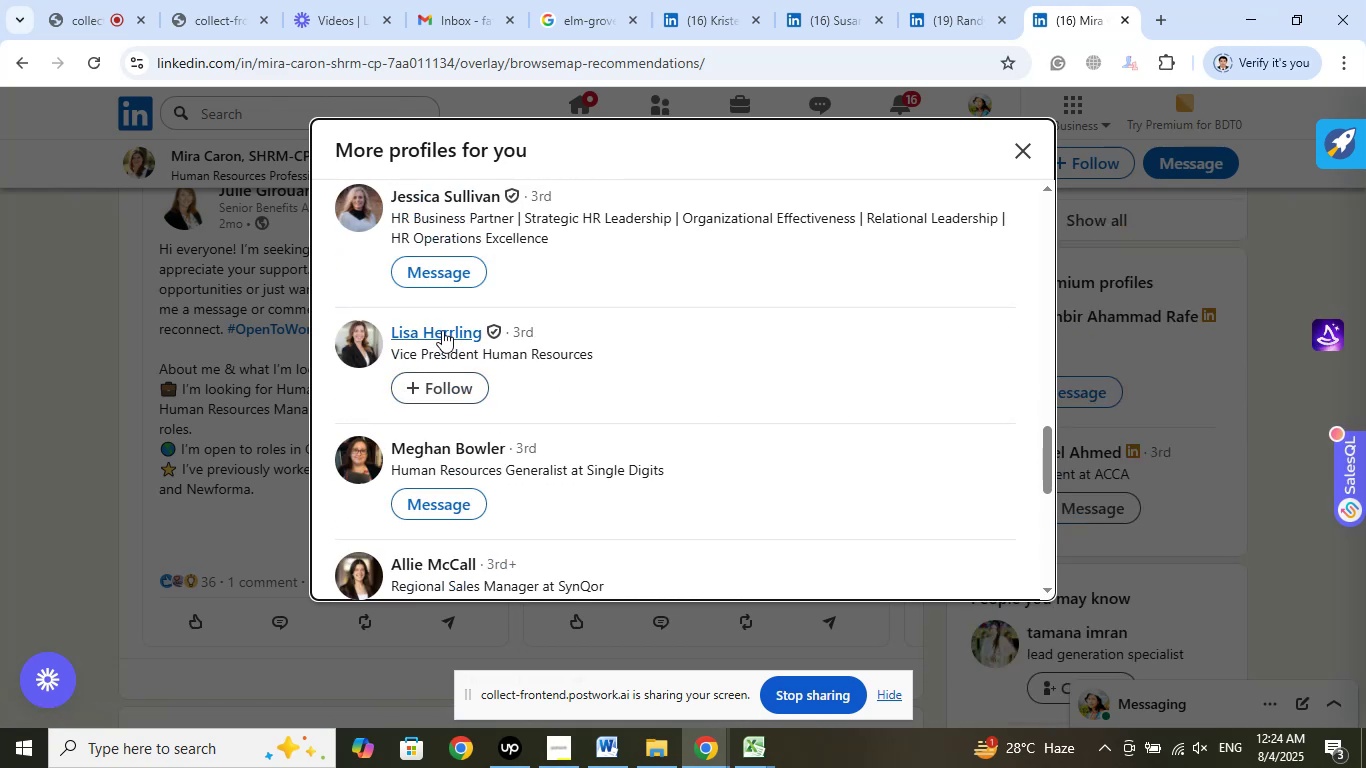 
right_click([447, 330])
 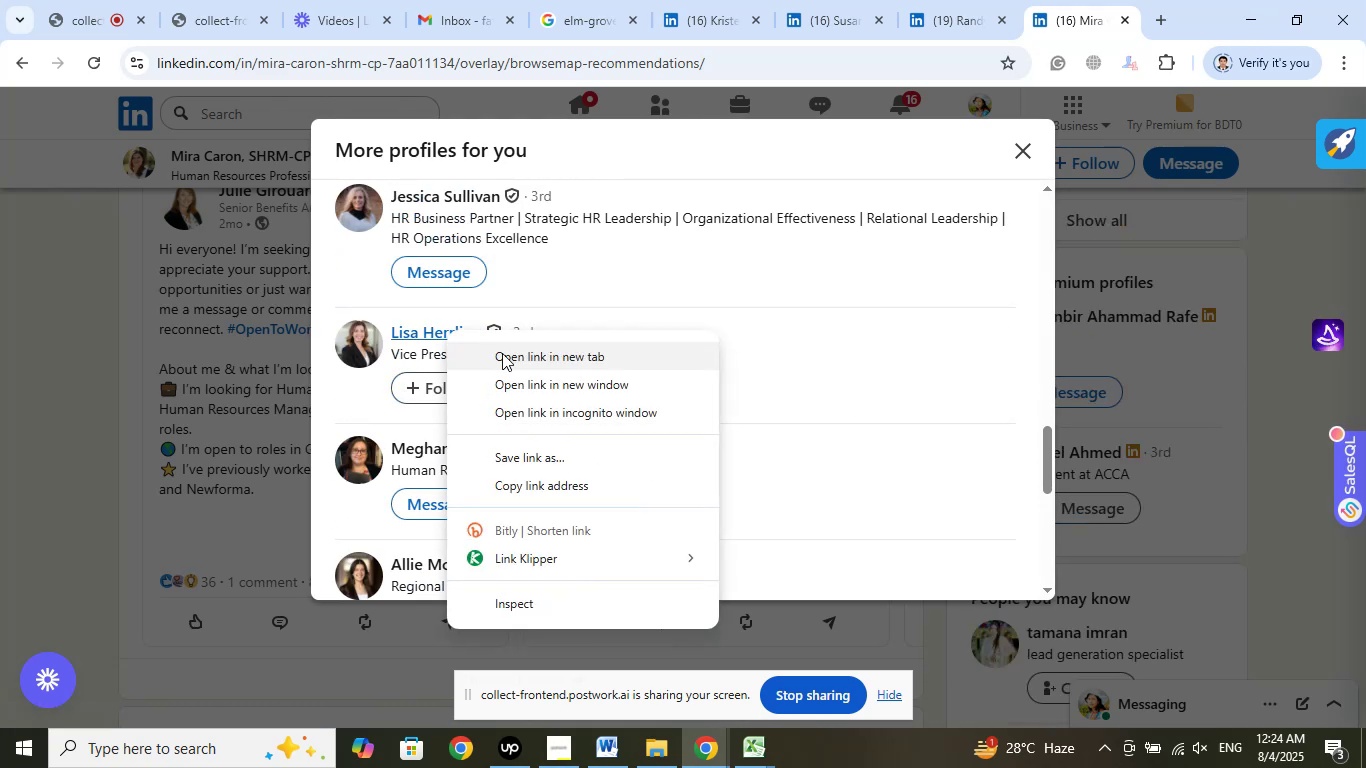 
left_click([502, 353])
 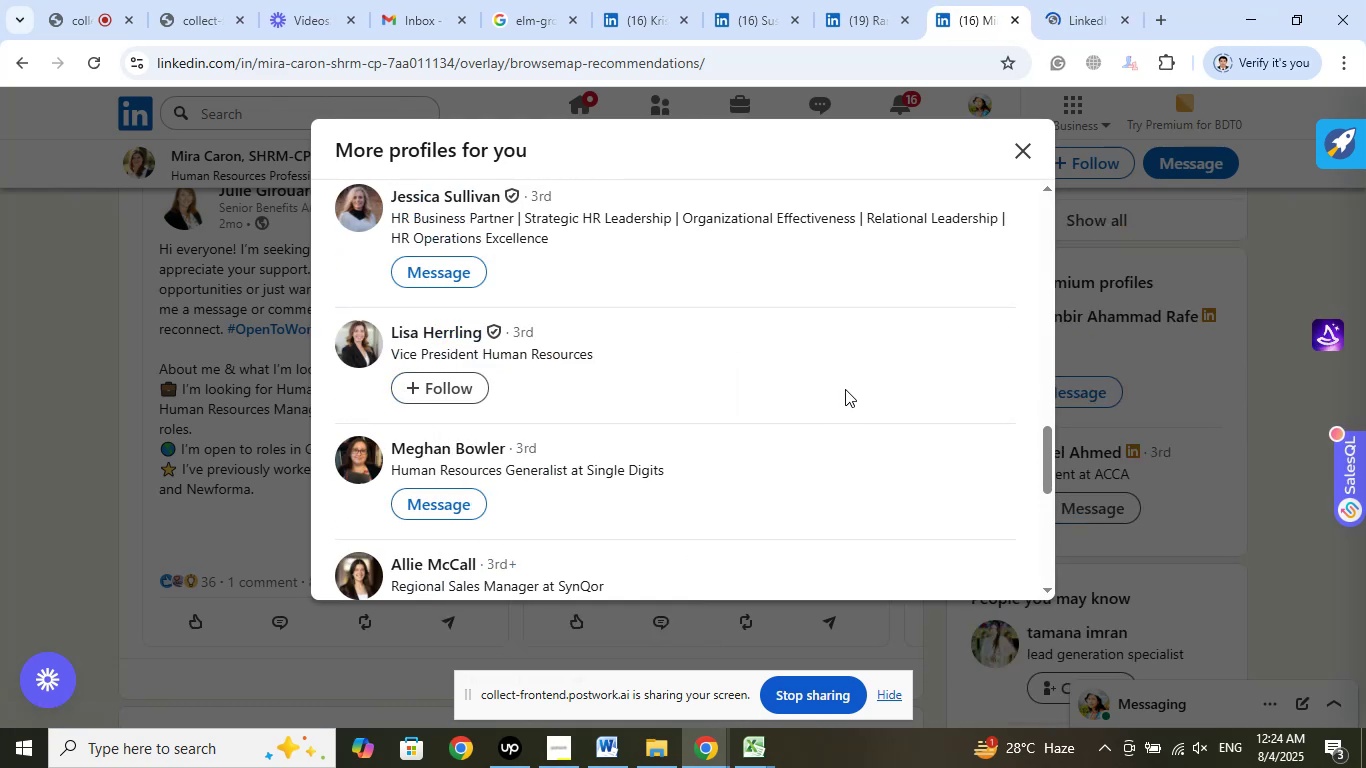 
scroll: coordinate [844, 380], scroll_direction: down, amount: 5.0
 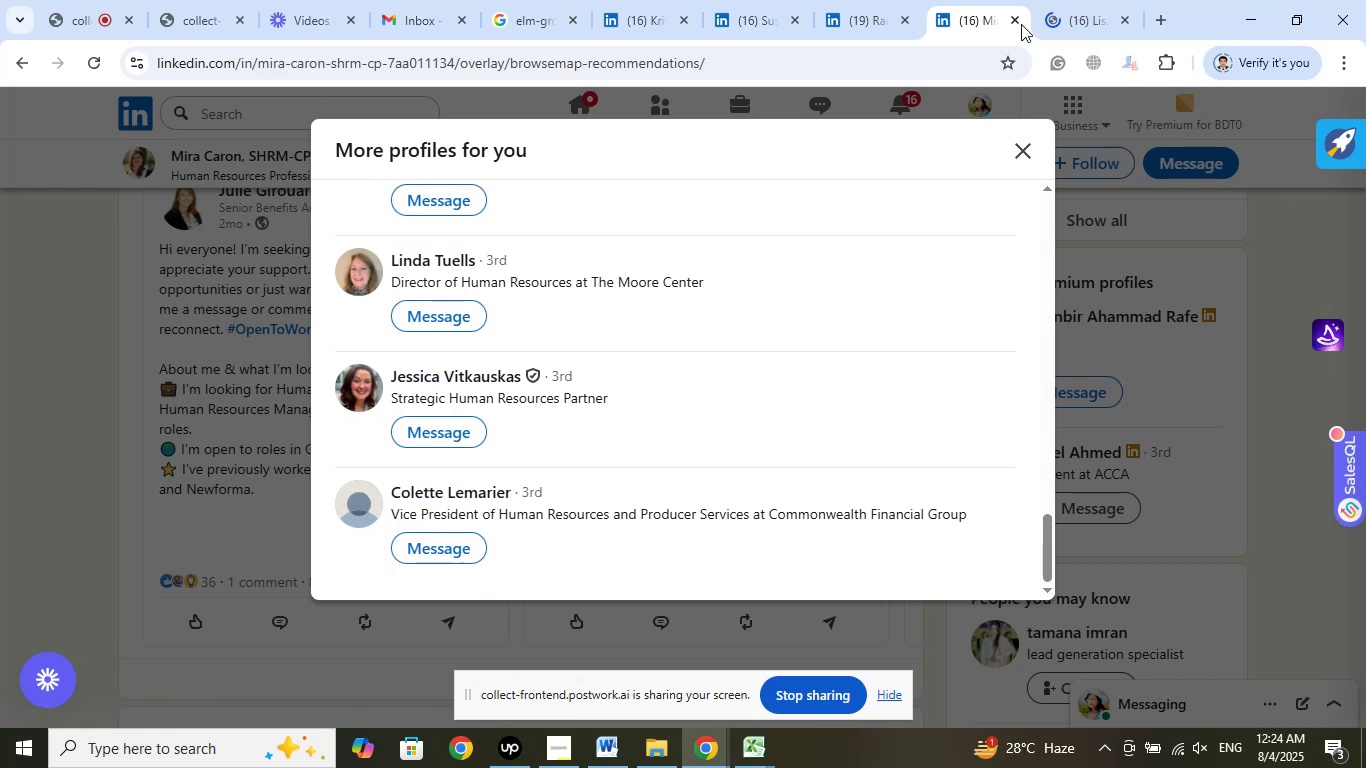 
left_click([1020, 22])
 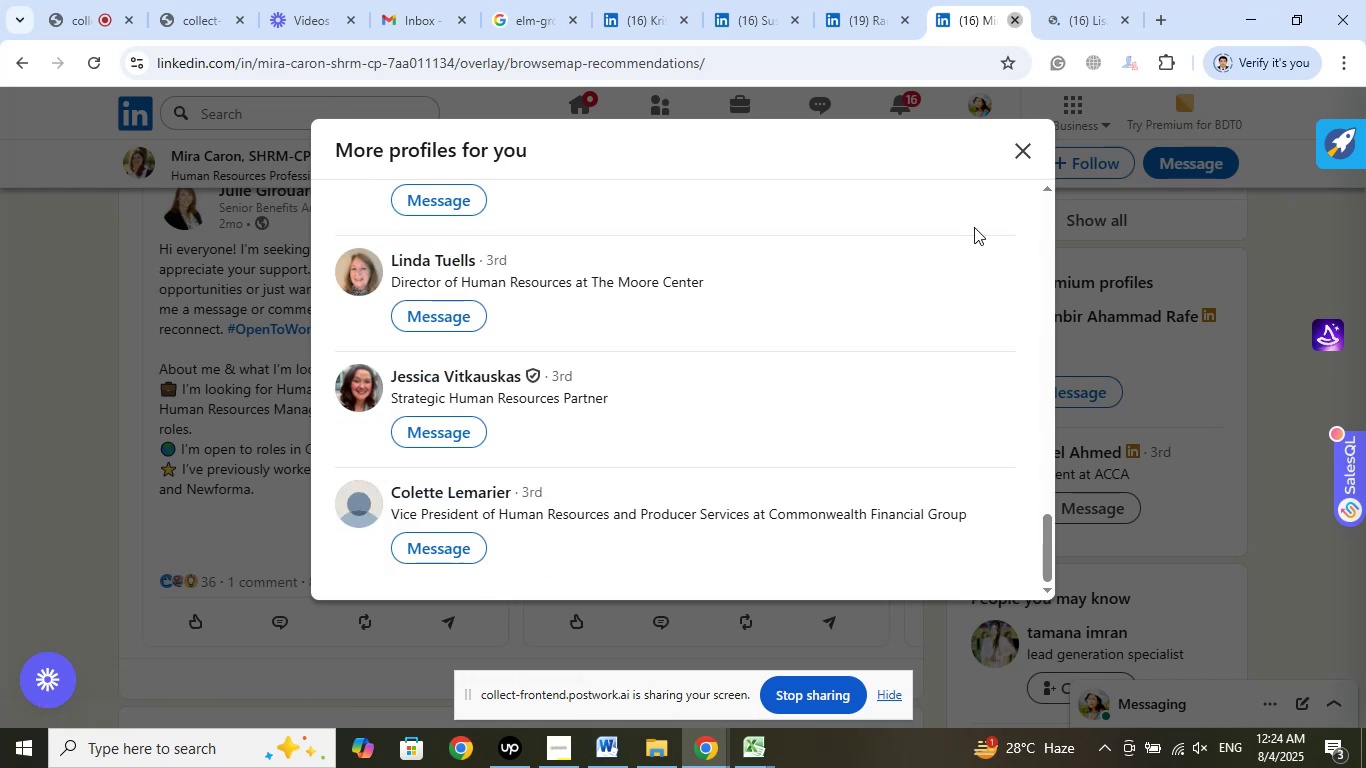 
mouse_move([988, 248])
 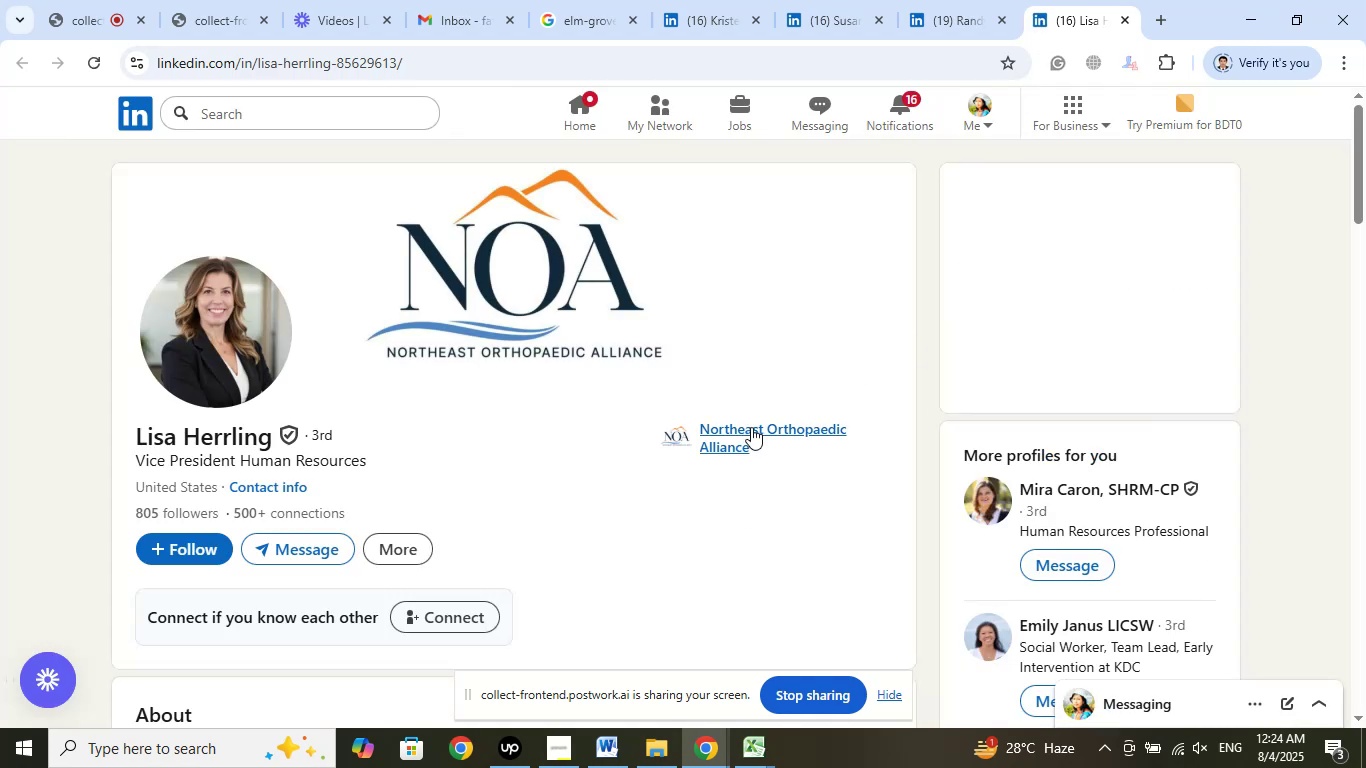 
left_click([751, 427])
 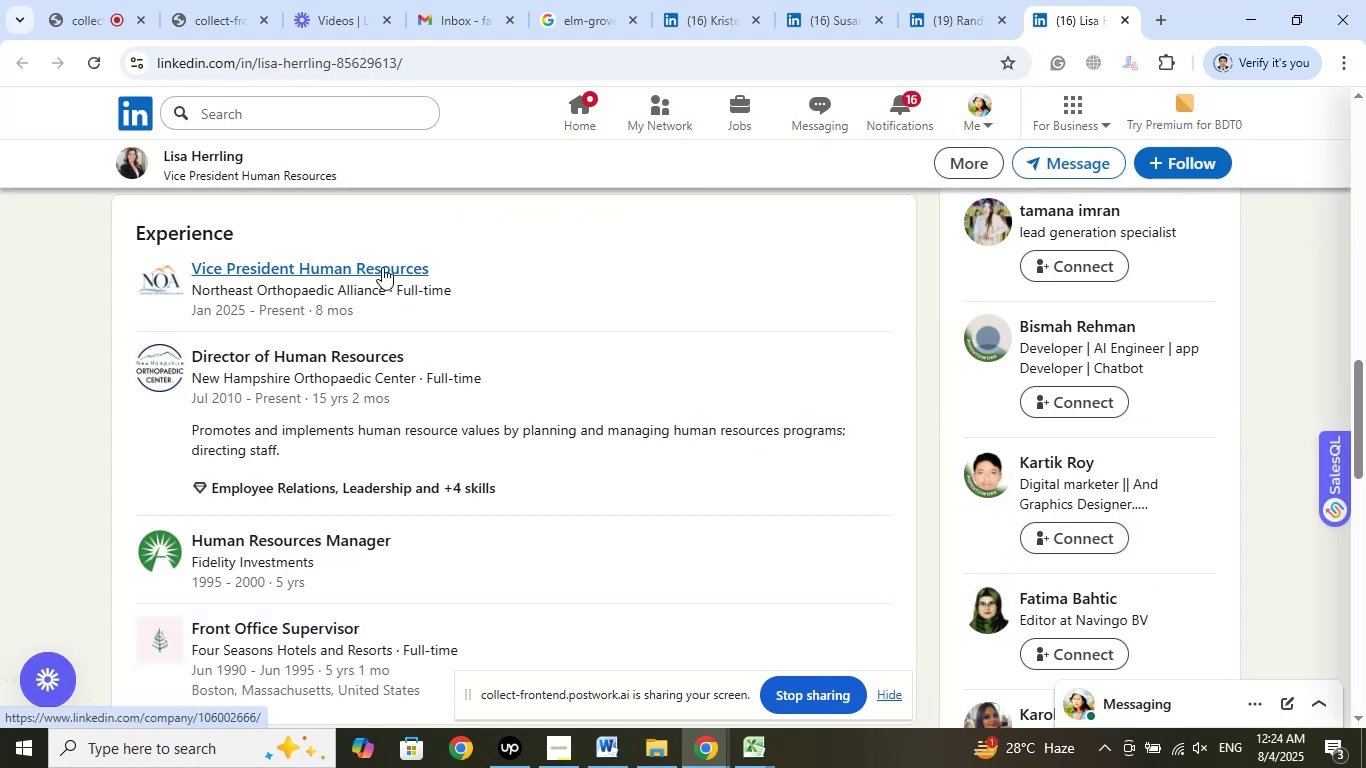 
right_click([382, 261])
 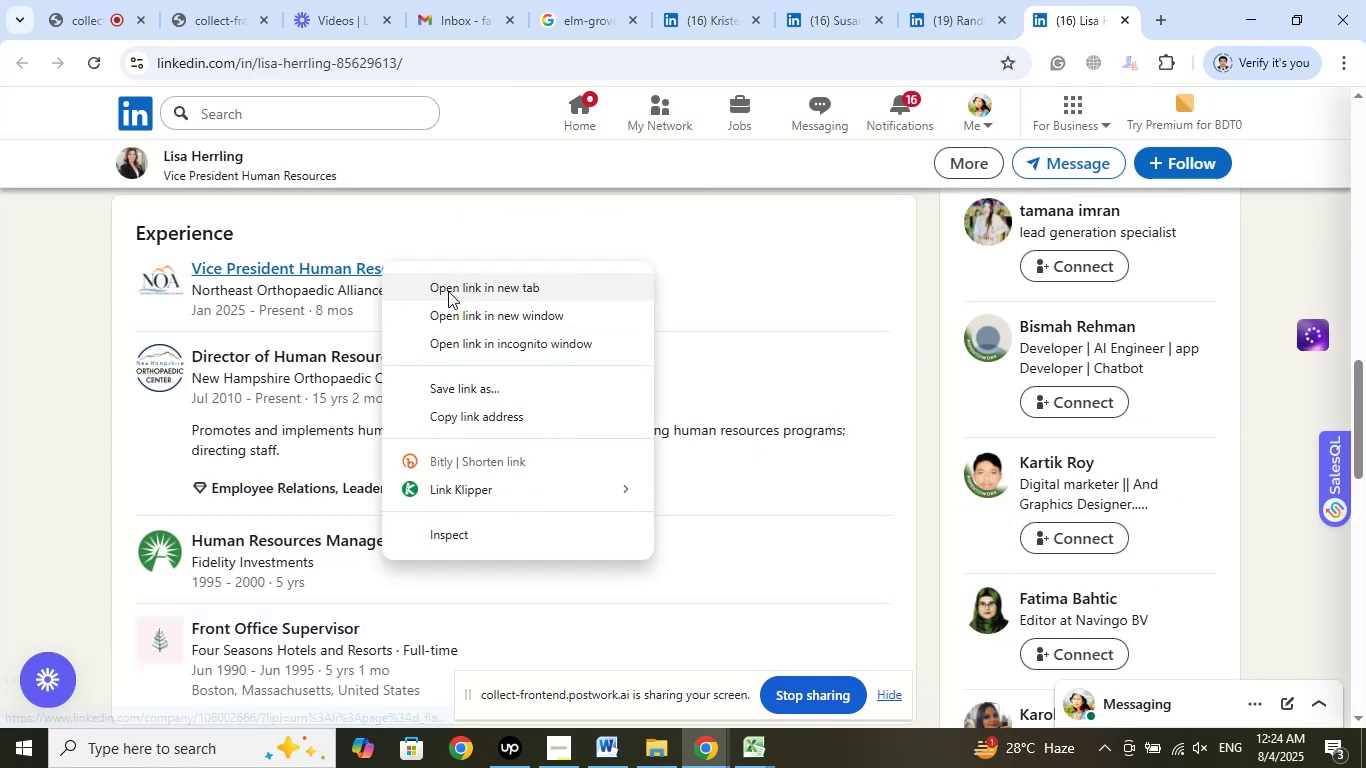 
left_click([448, 291])
 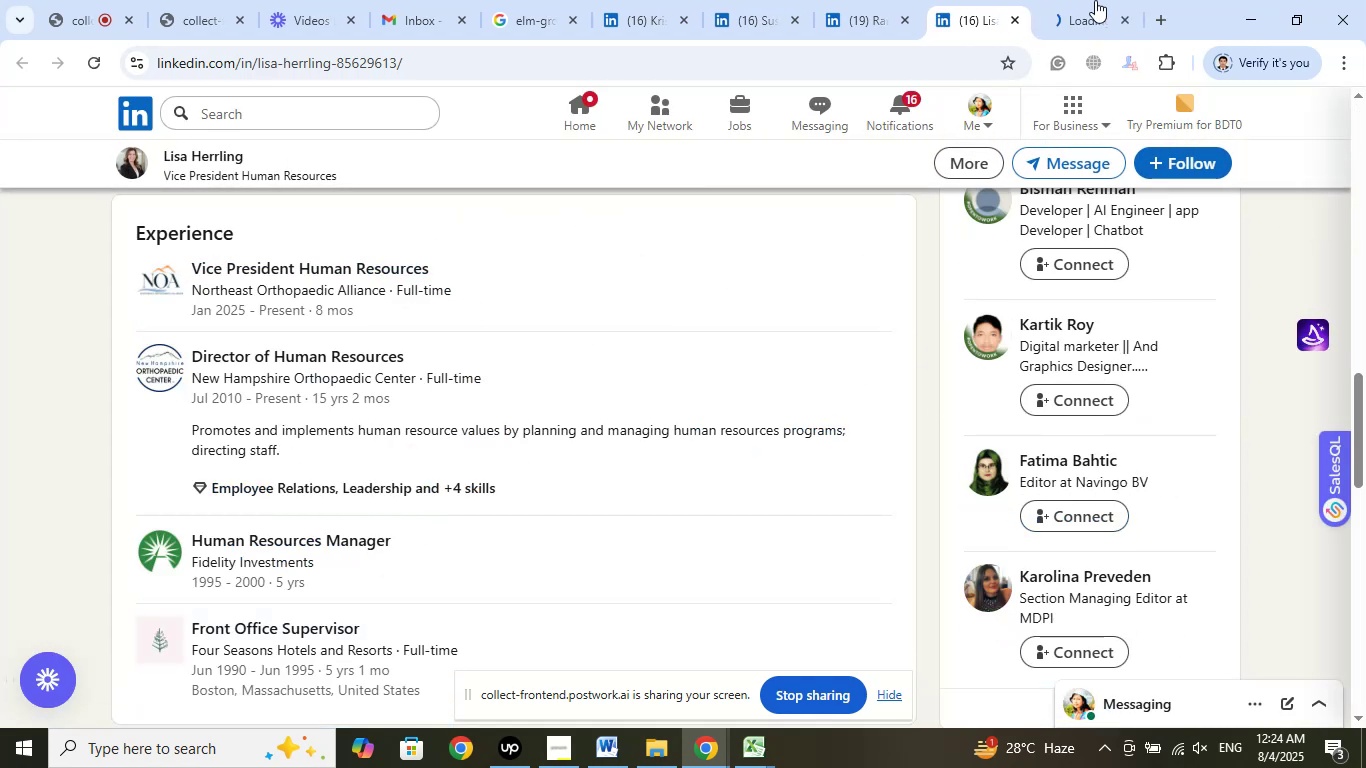 
left_click([1095, 0])
 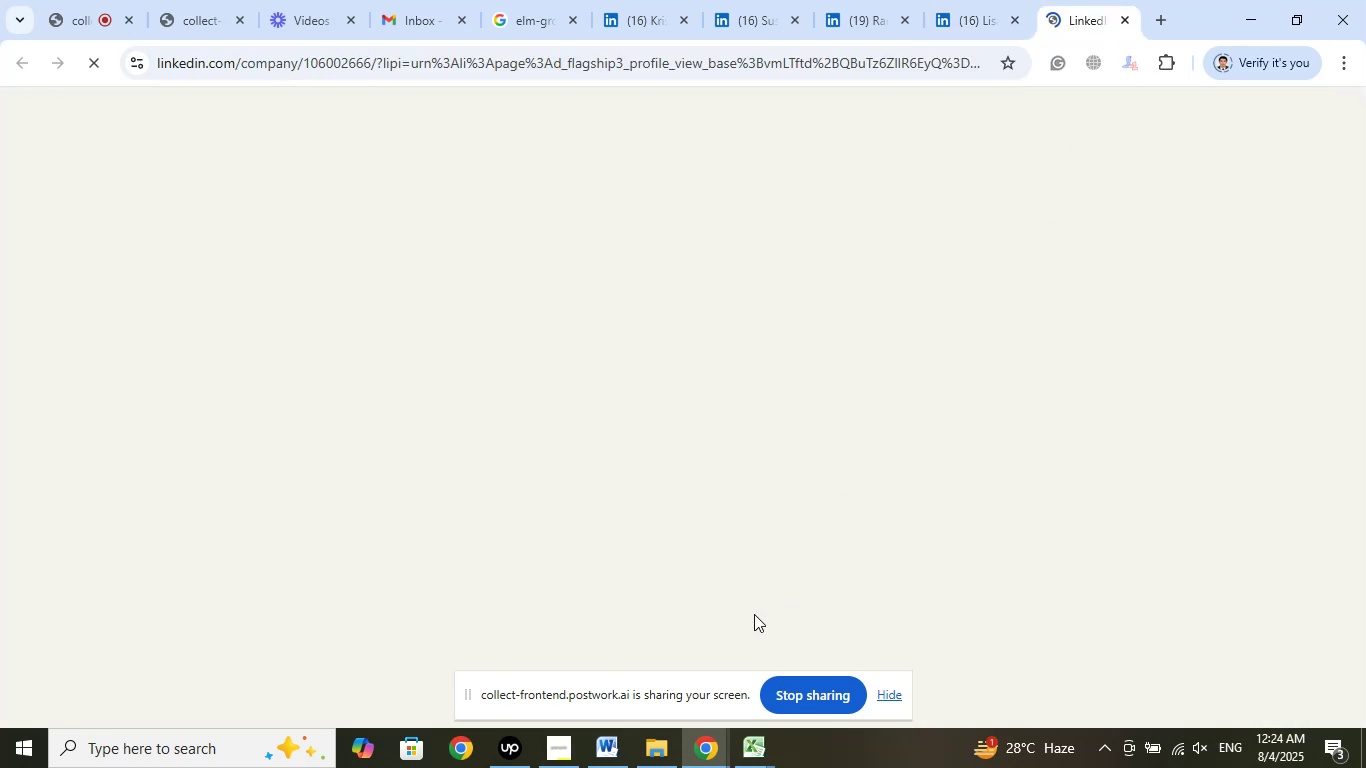 
mouse_move([533, 737])
 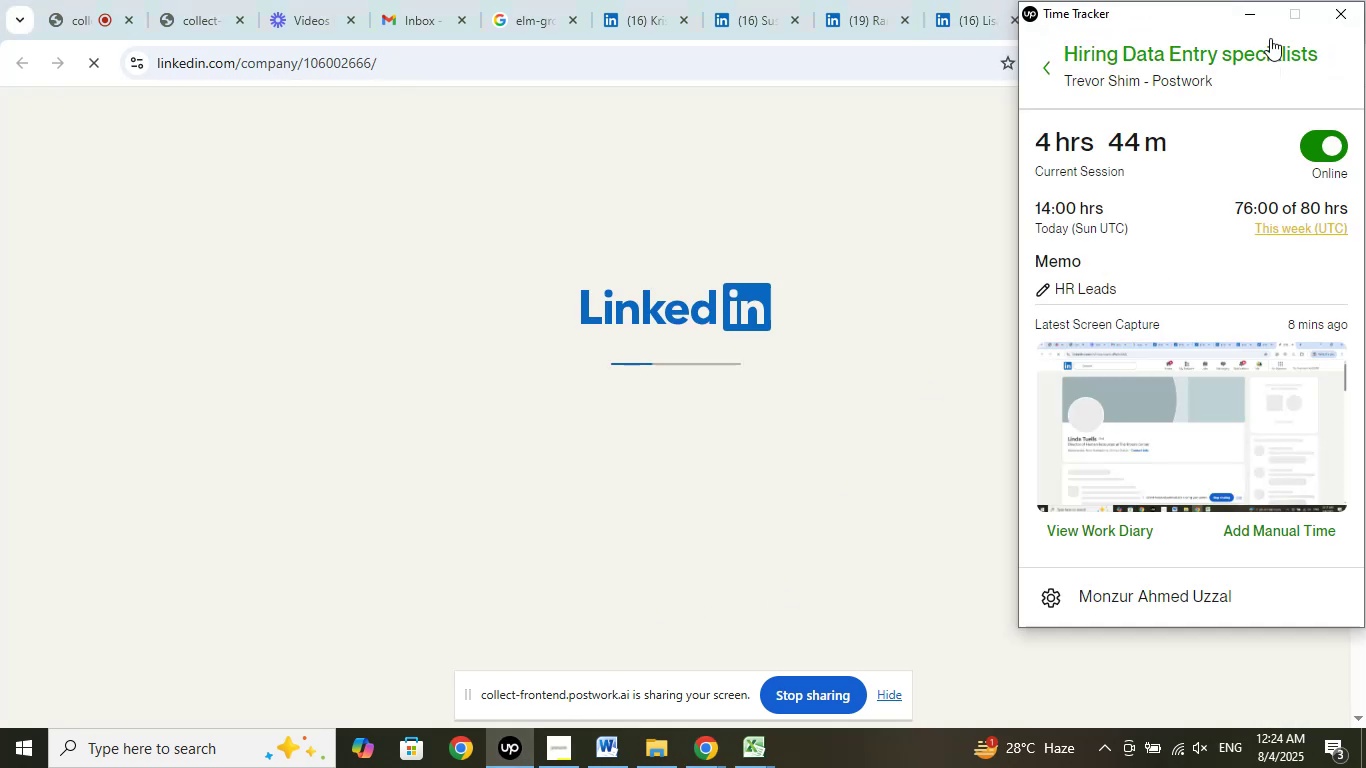 
left_click([1250, 16])
 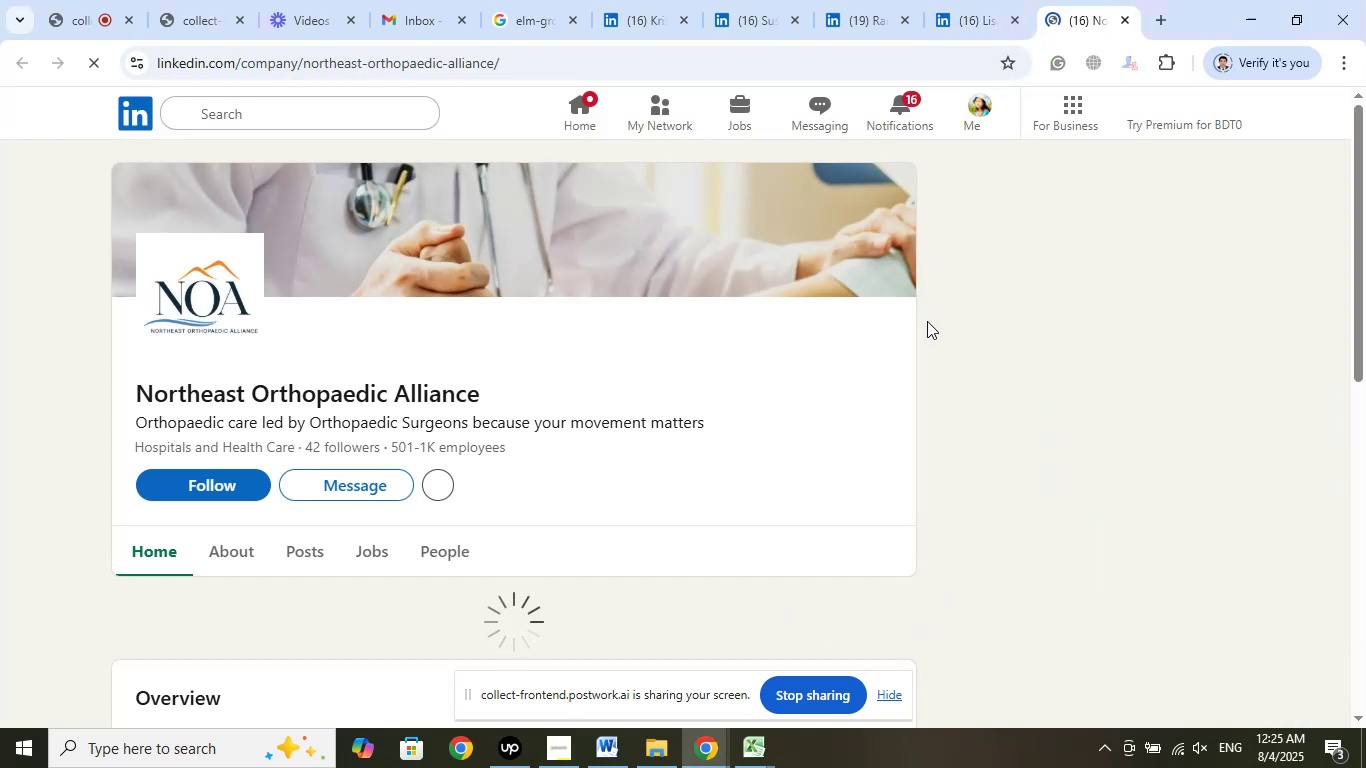 
wait(6.53)
 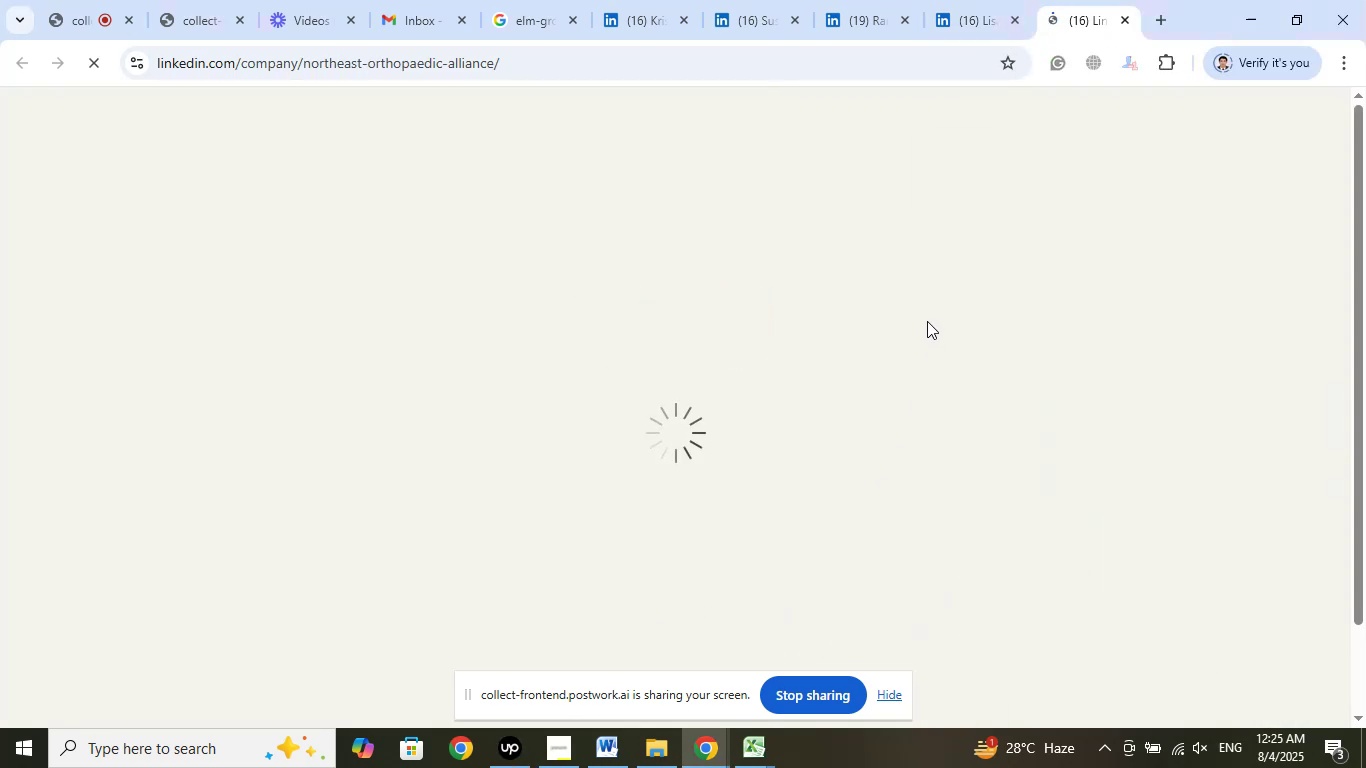 
left_click([1128, 23])
 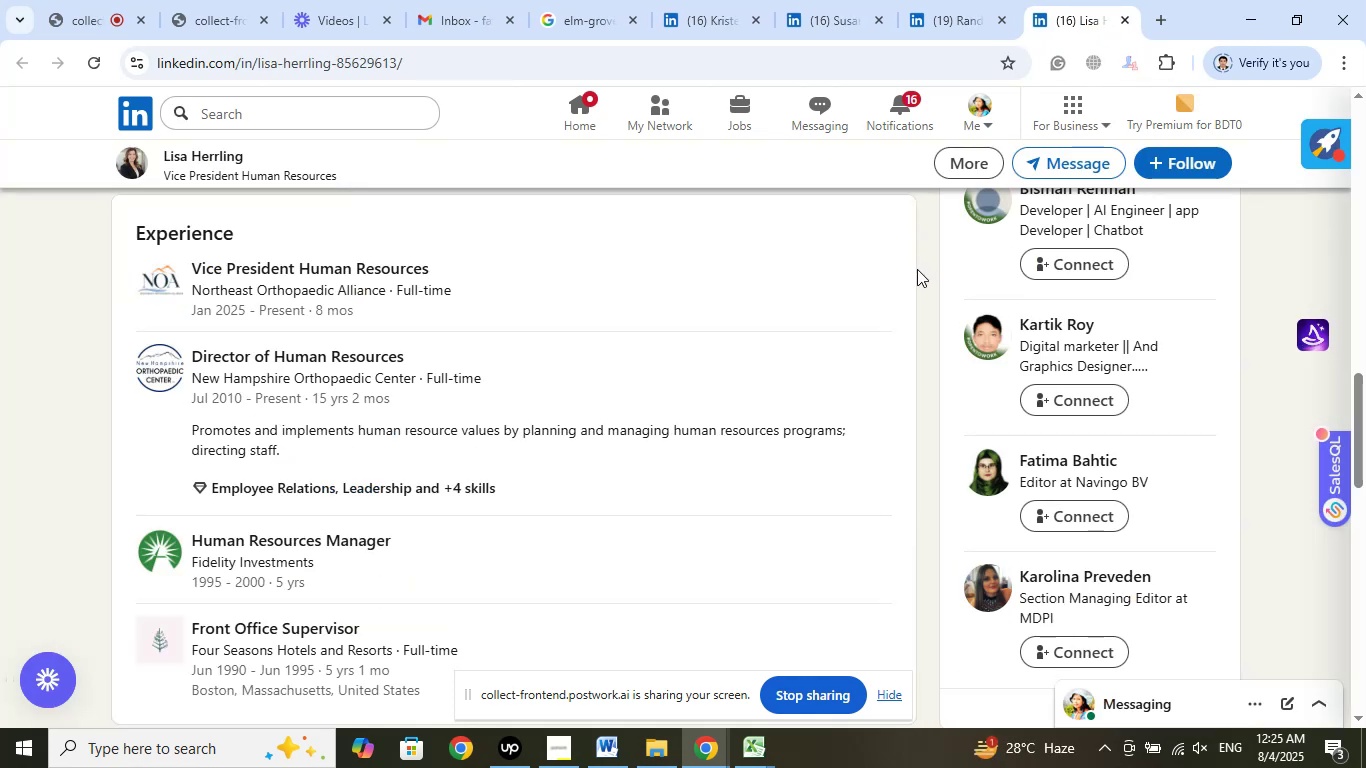 
wait(5.06)
 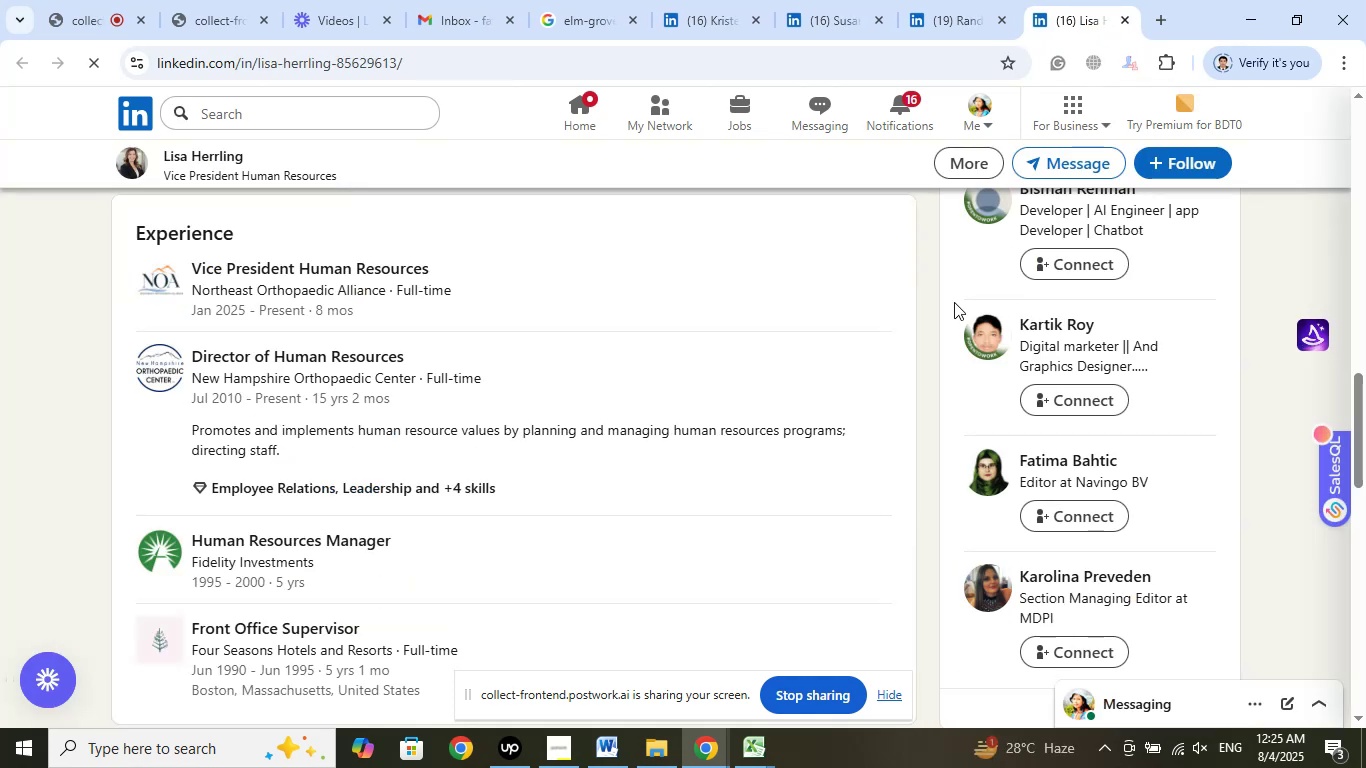 
scroll: coordinate [832, 352], scroll_direction: up, amount: 15.0
 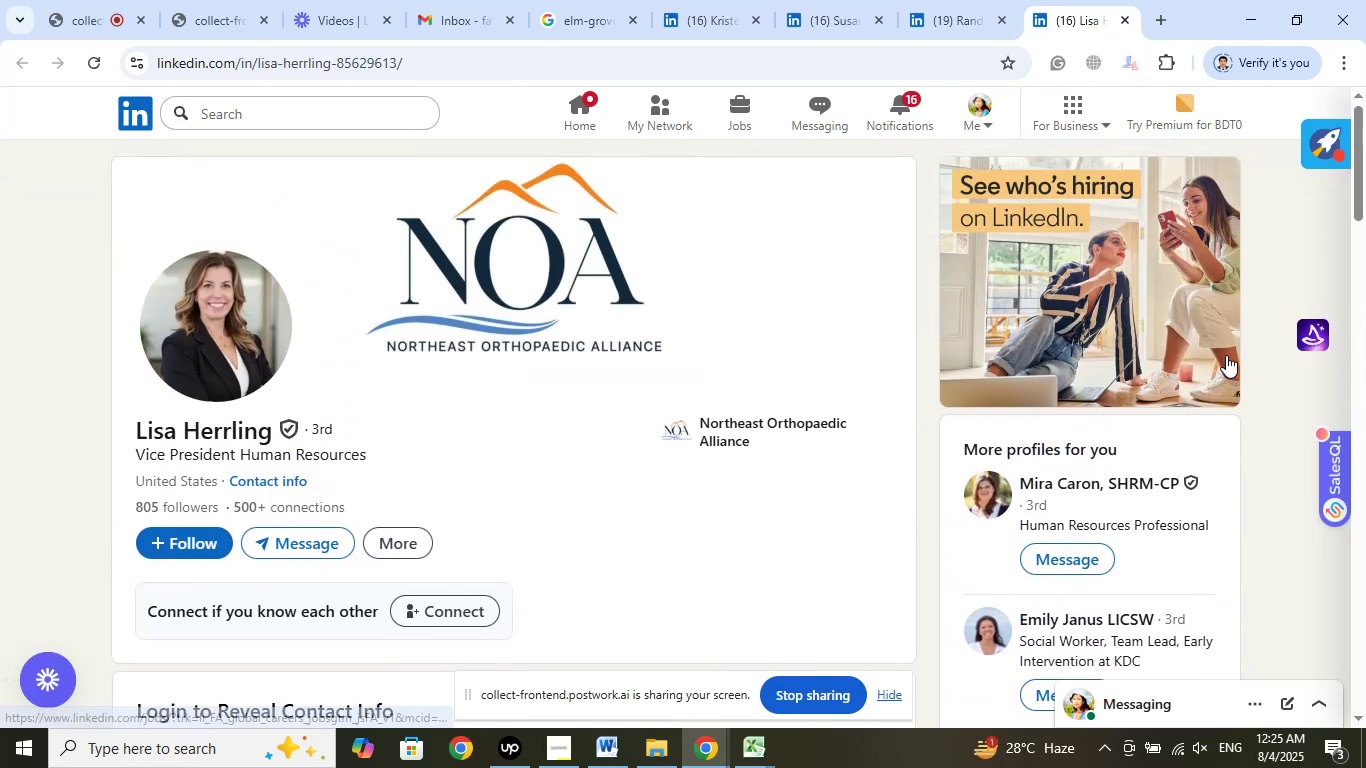 
scroll: coordinate [1227, 352], scroll_direction: down, amount: 7.0
 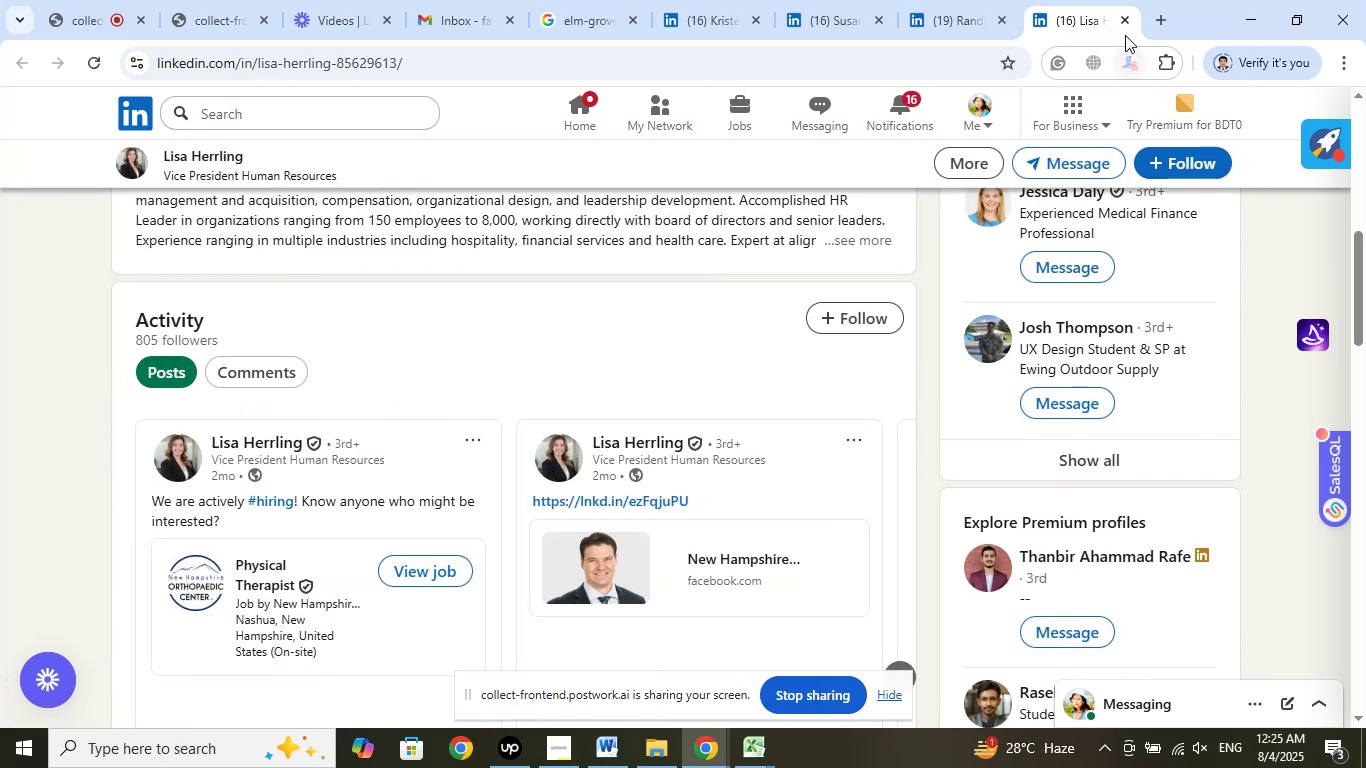 
left_click([1122, 21])
 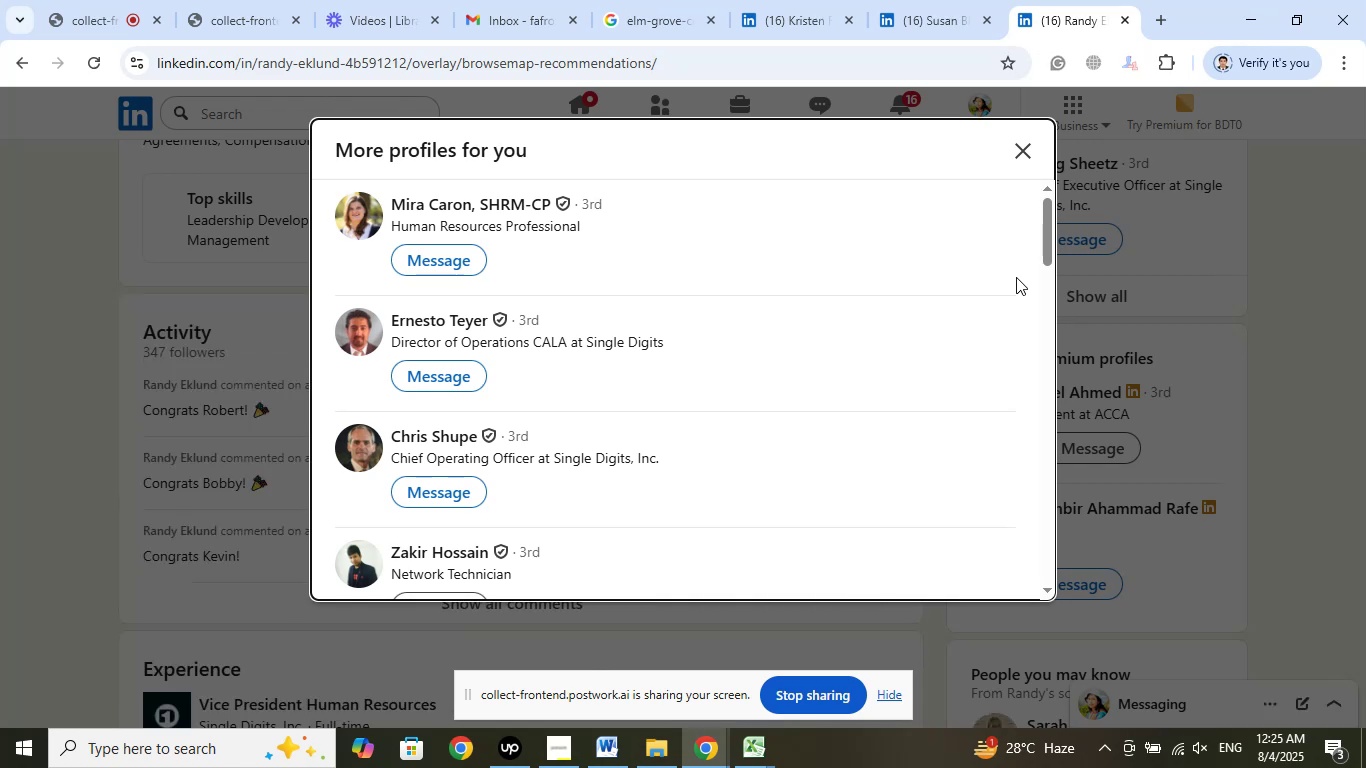 
wait(20.92)
 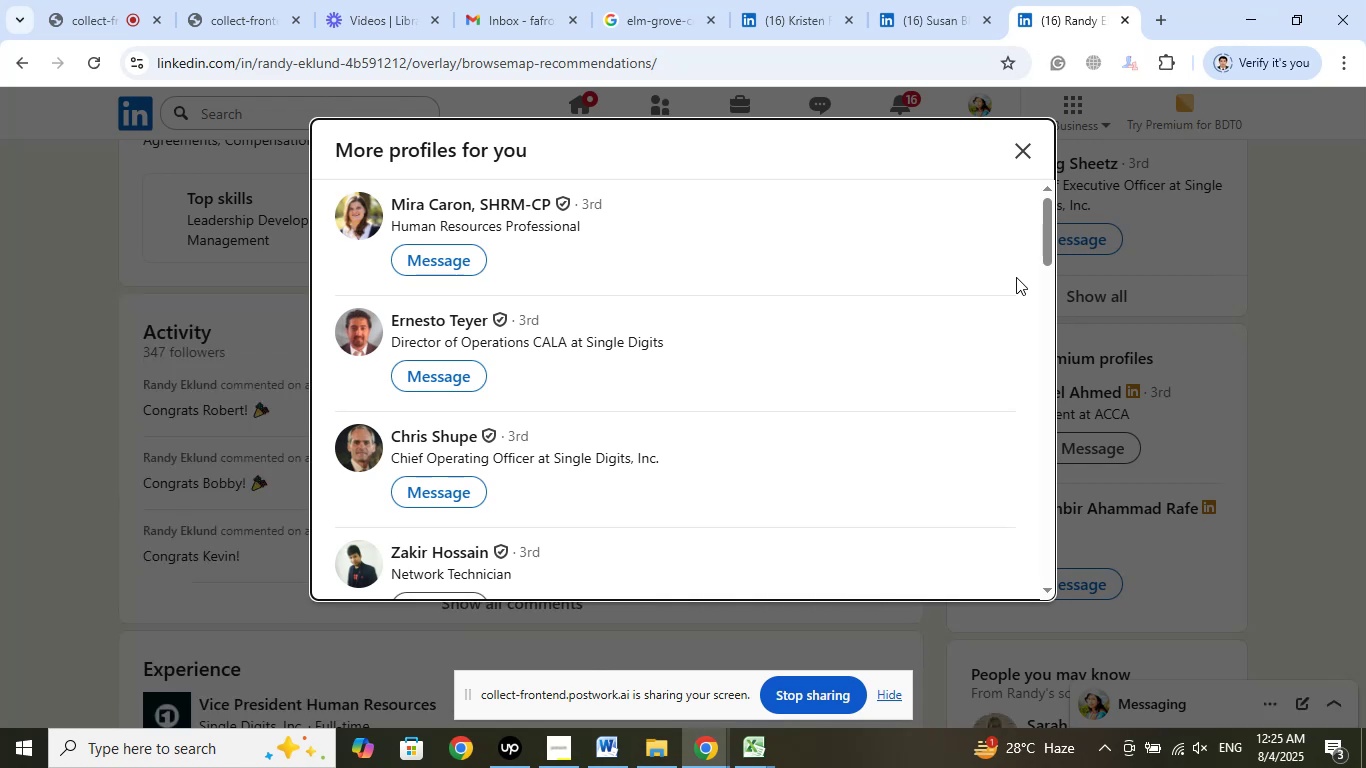 
scroll: coordinate [914, 312], scroll_direction: down, amount: 9.0
 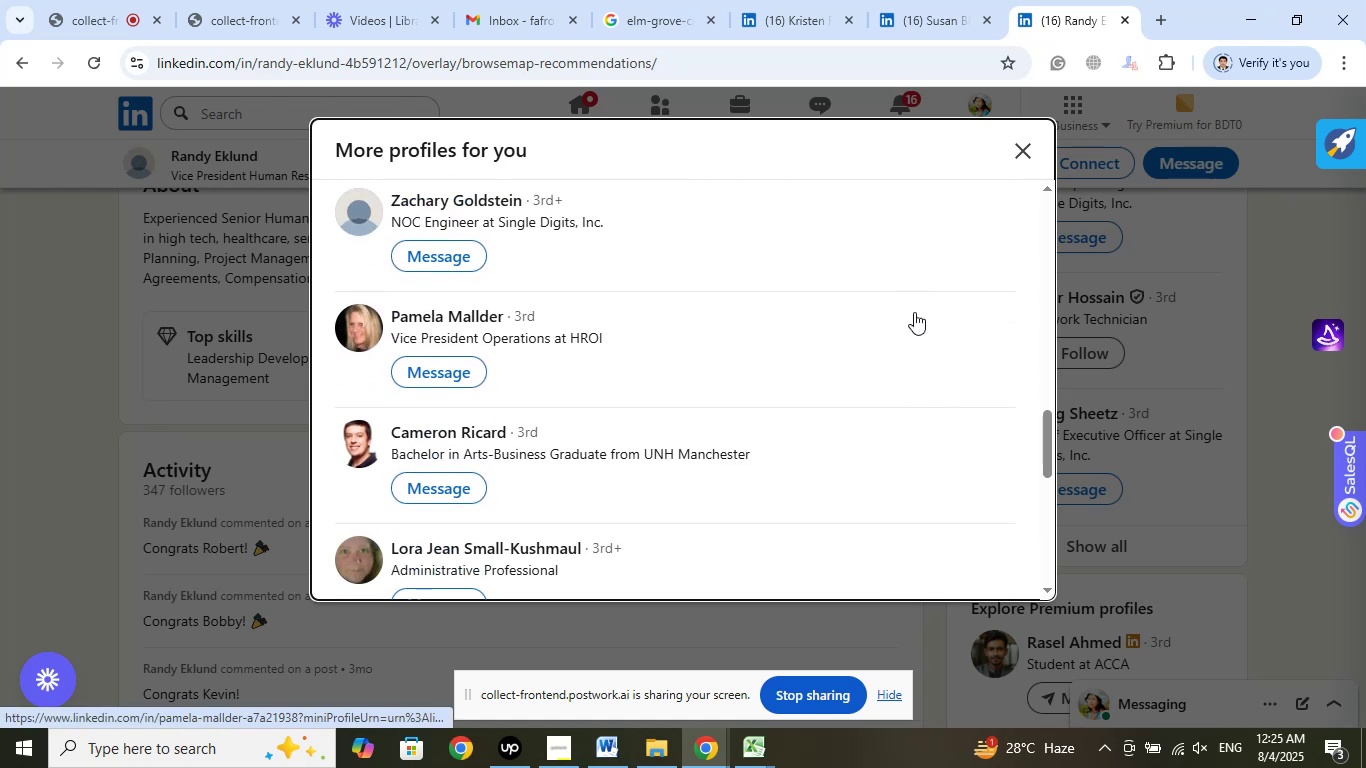 
scroll: coordinate [914, 312], scroll_direction: down, amount: 3.0
 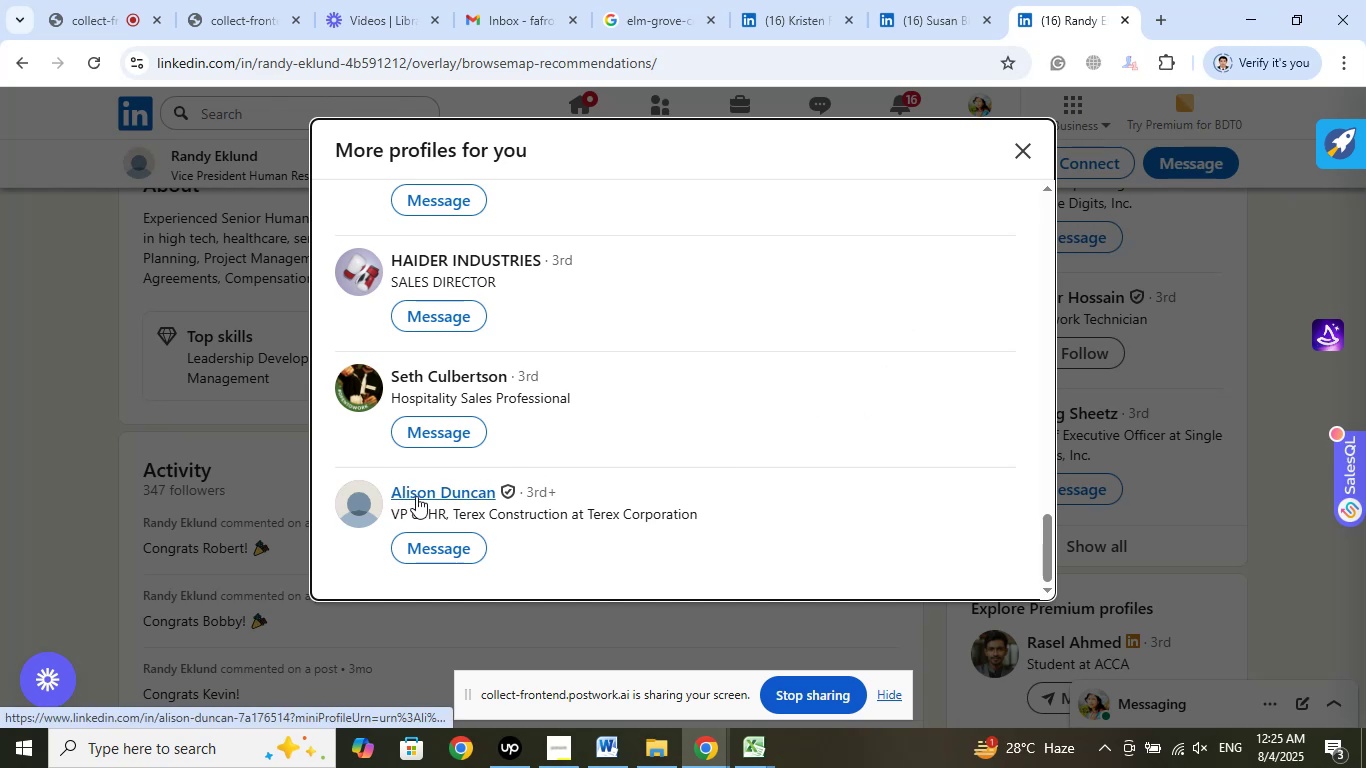 
right_click([436, 494])
 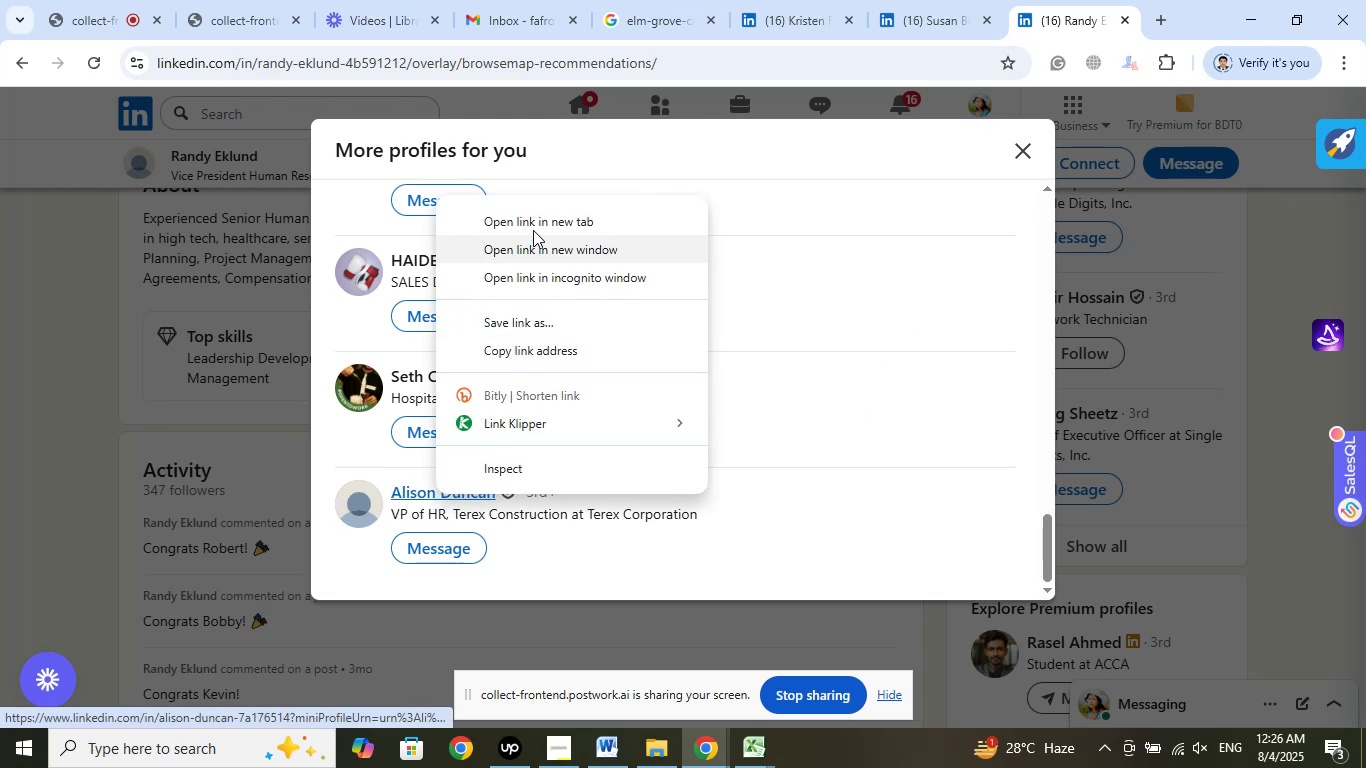 
left_click([535, 220])
 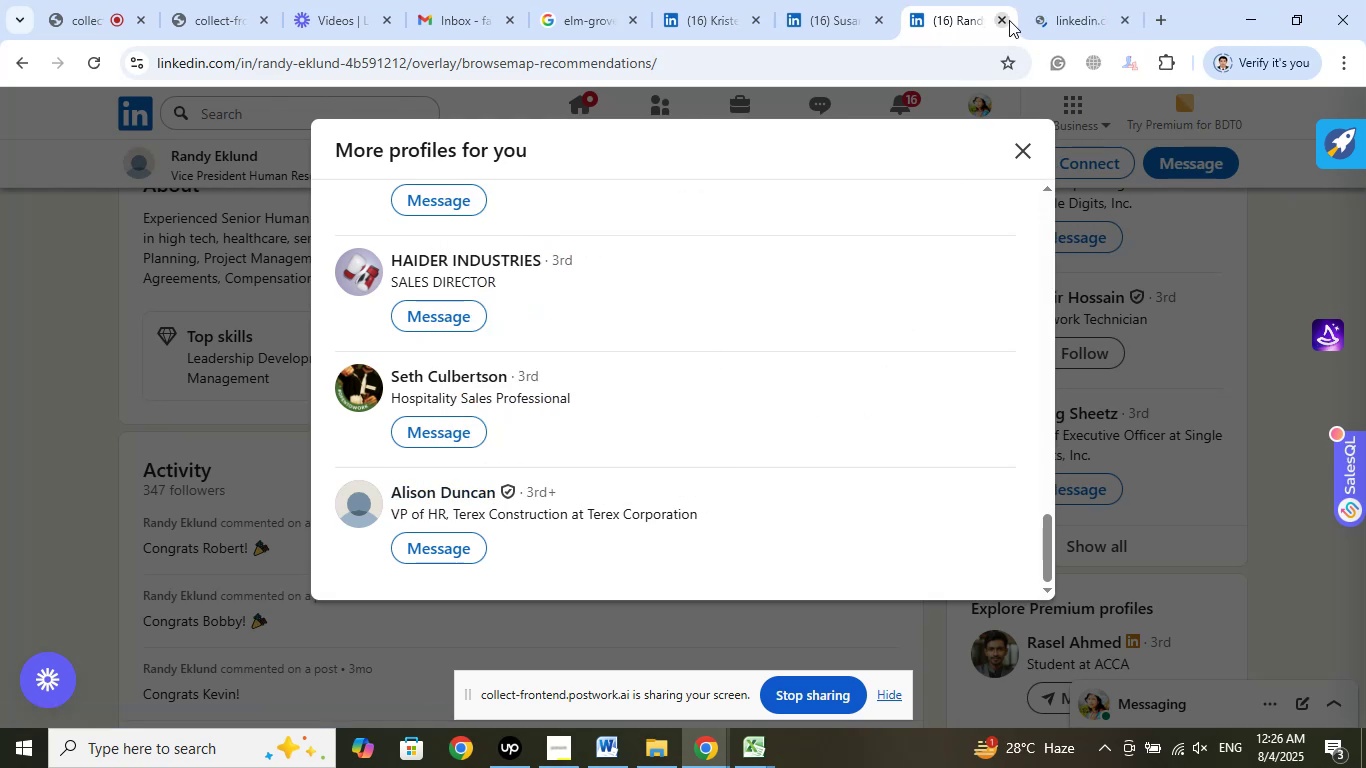 
left_click([1008, 20])
 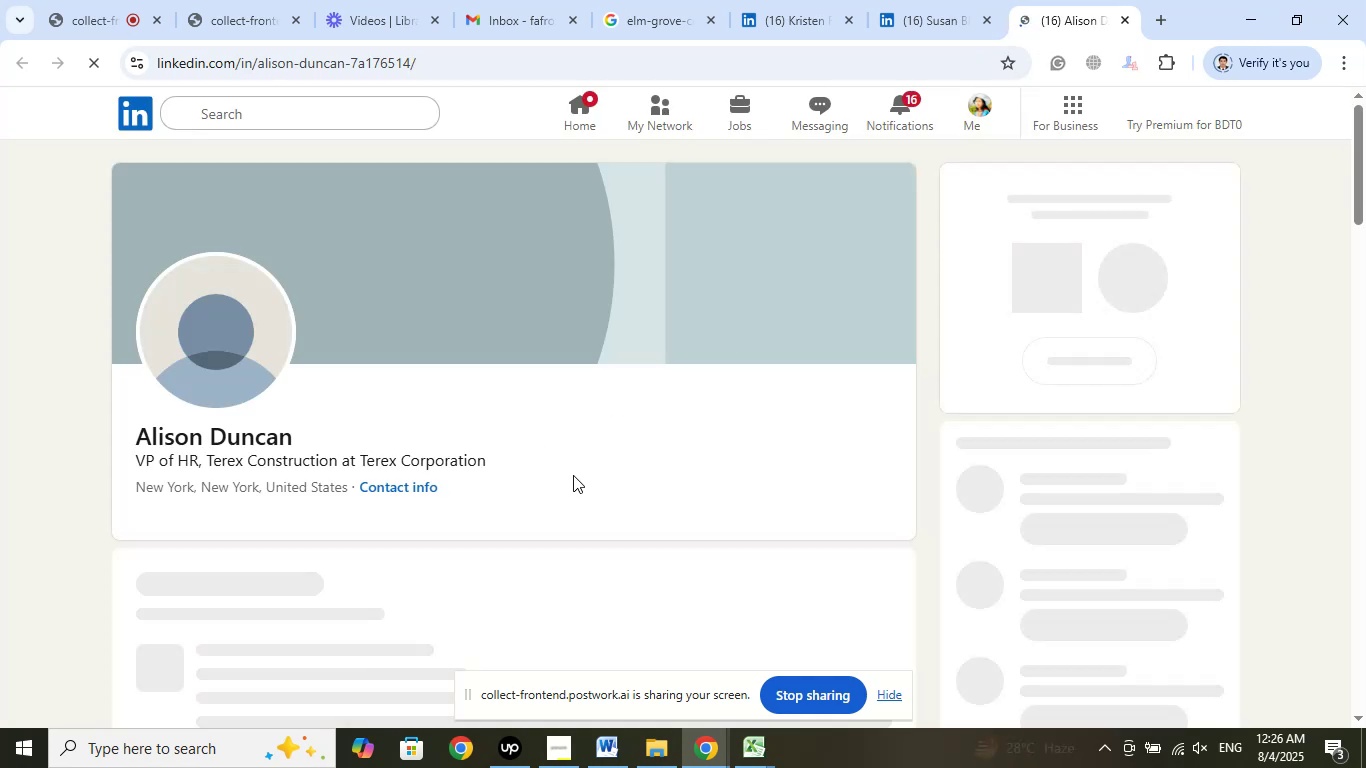 
wait(11.6)
 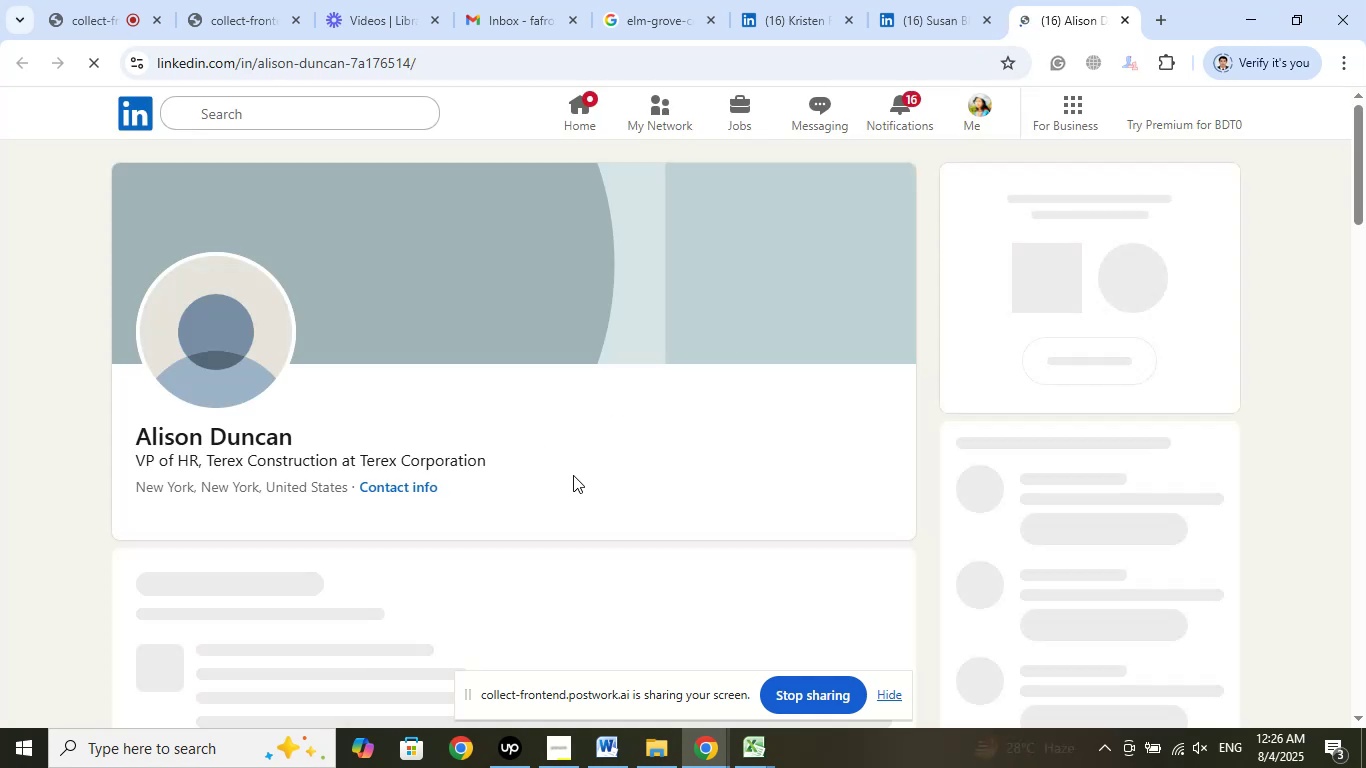 
left_click([734, 431])
 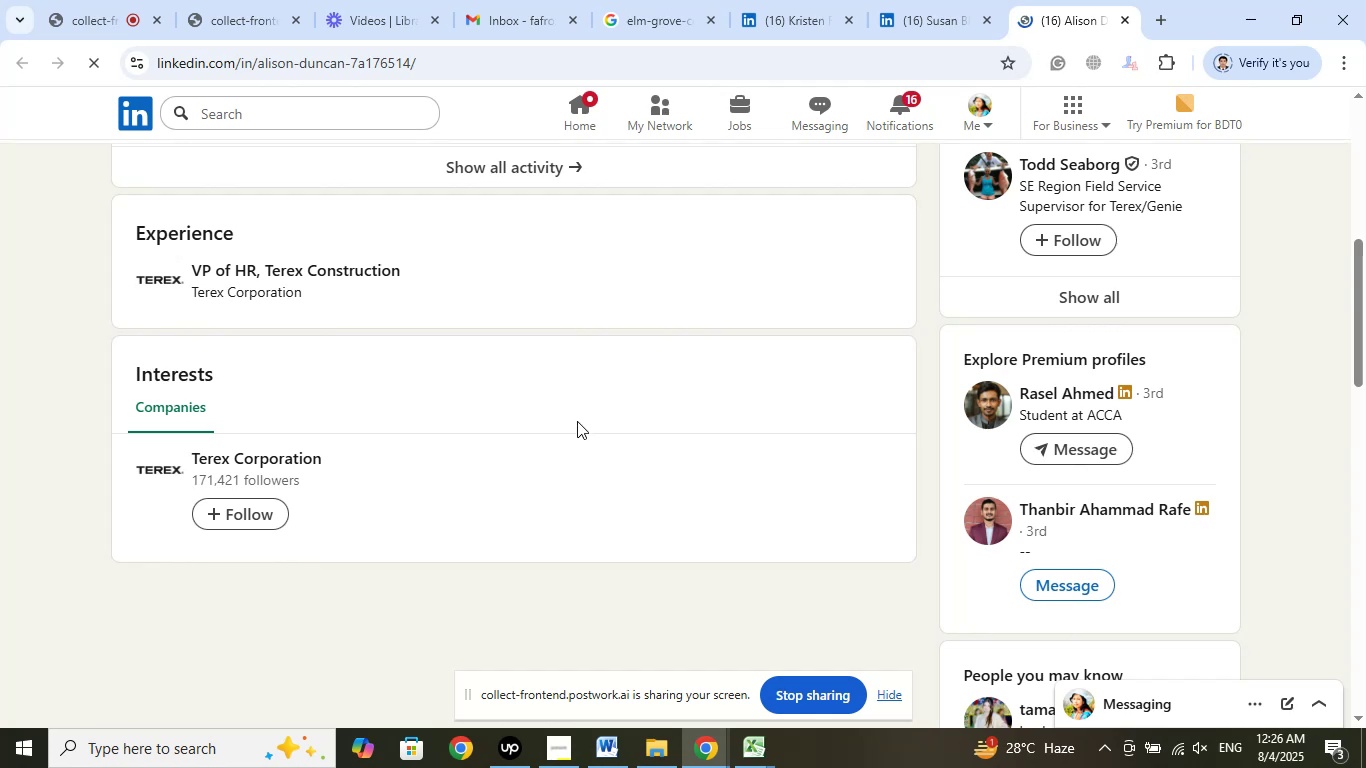 
scroll: coordinate [577, 421], scroll_direction: up, amount: 1.0
 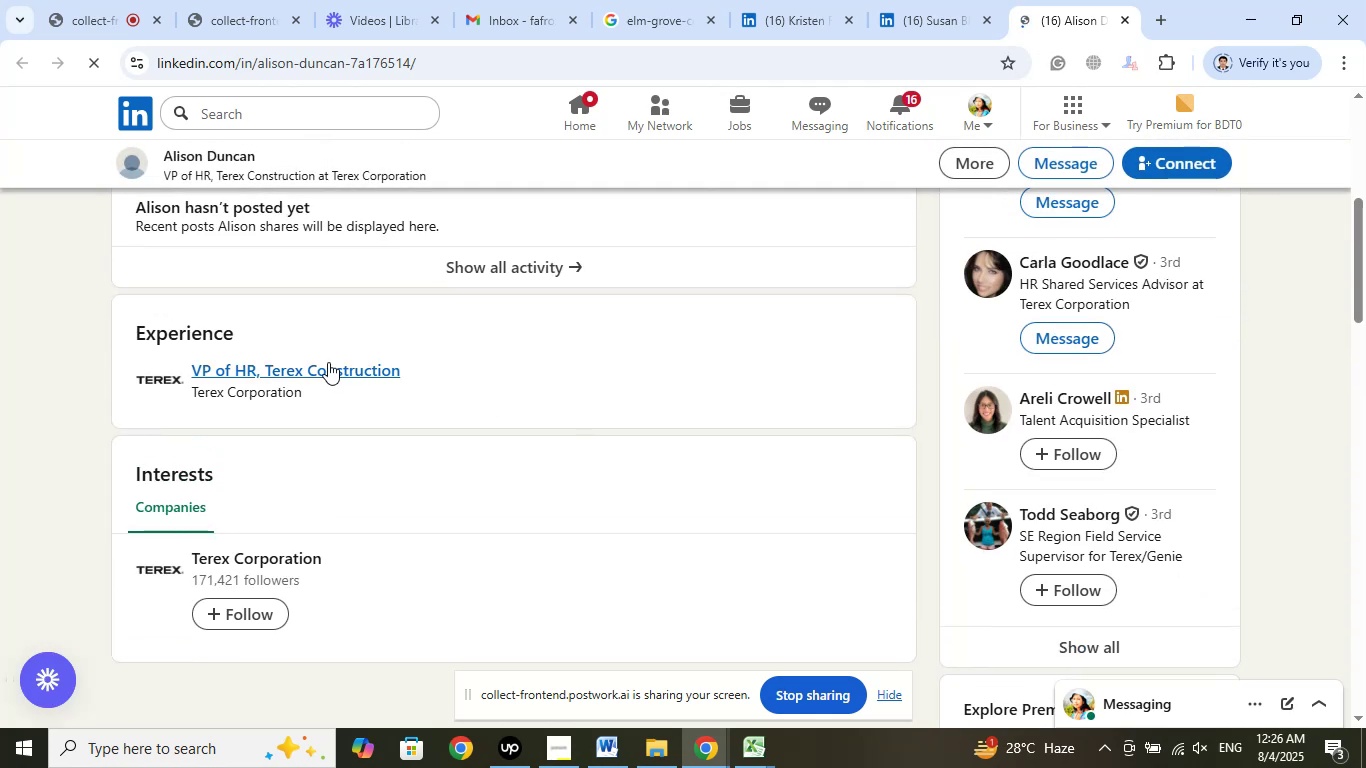 
right_click([328, 362])
 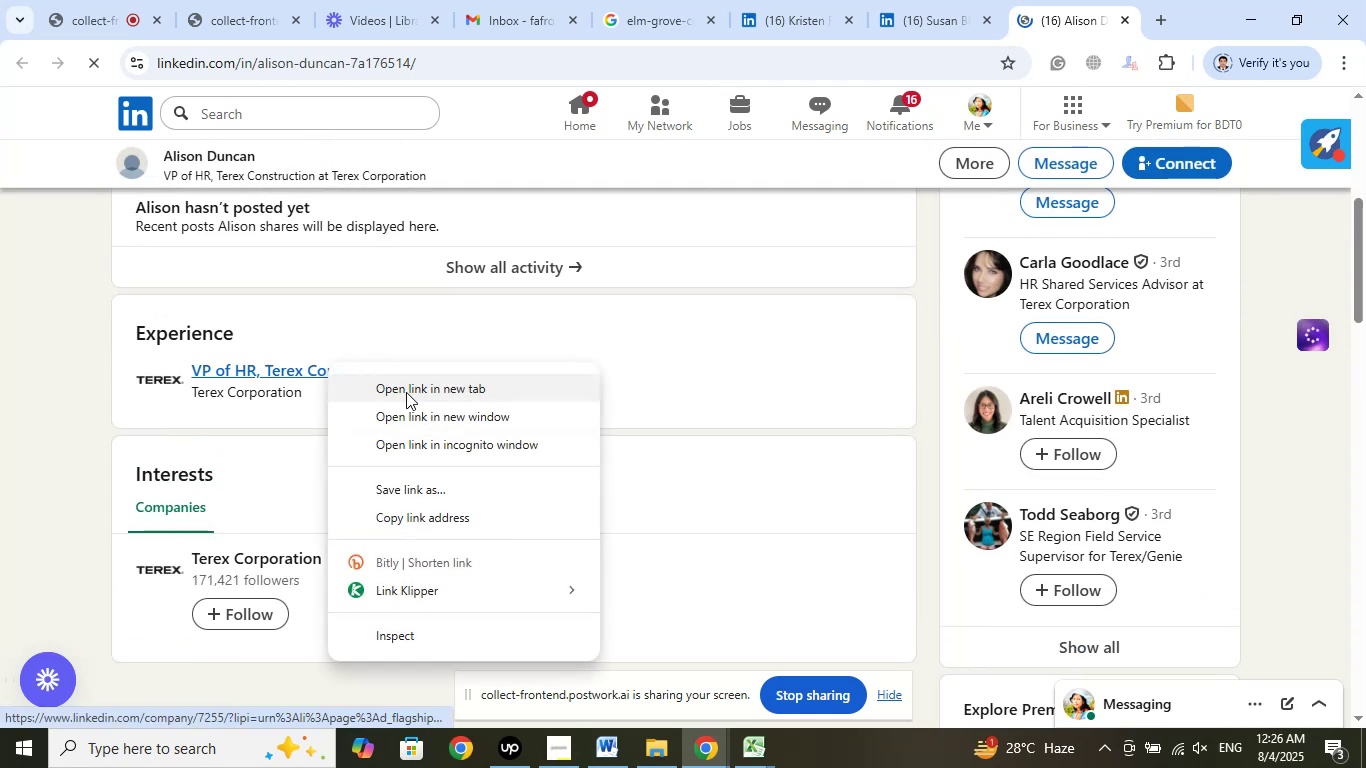 
left_click([406, 392])
 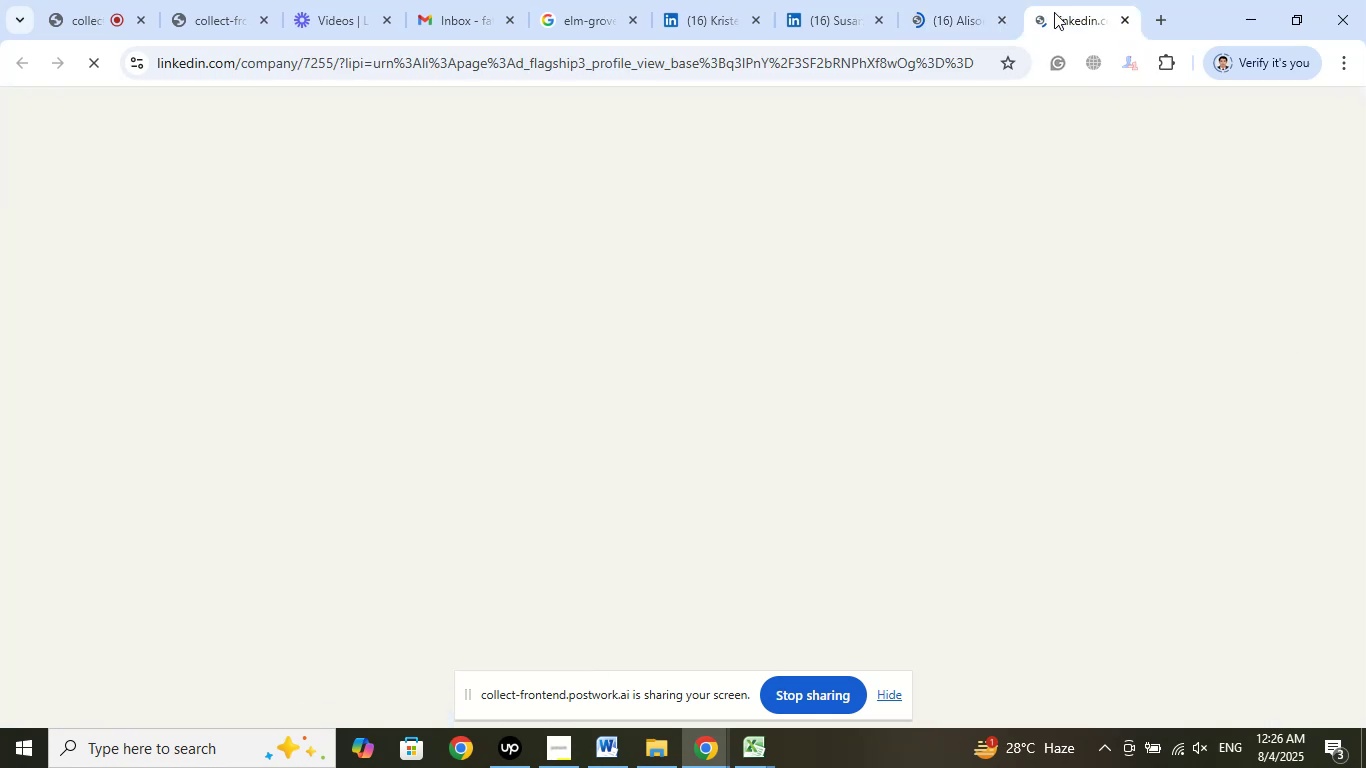 
left_click_drag(start_coordinate=[927, 139], to_coordinate=[836, 265])
 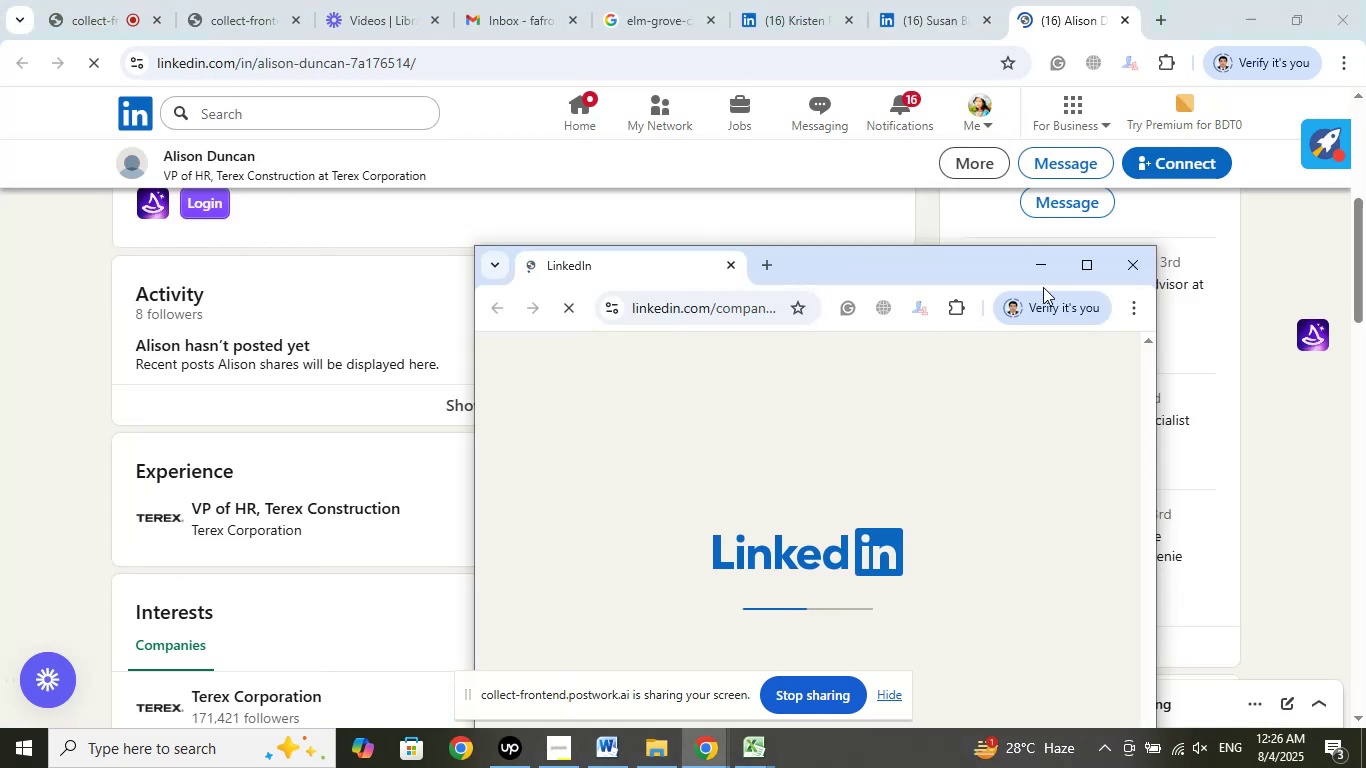 
left_click([1079, 272])
 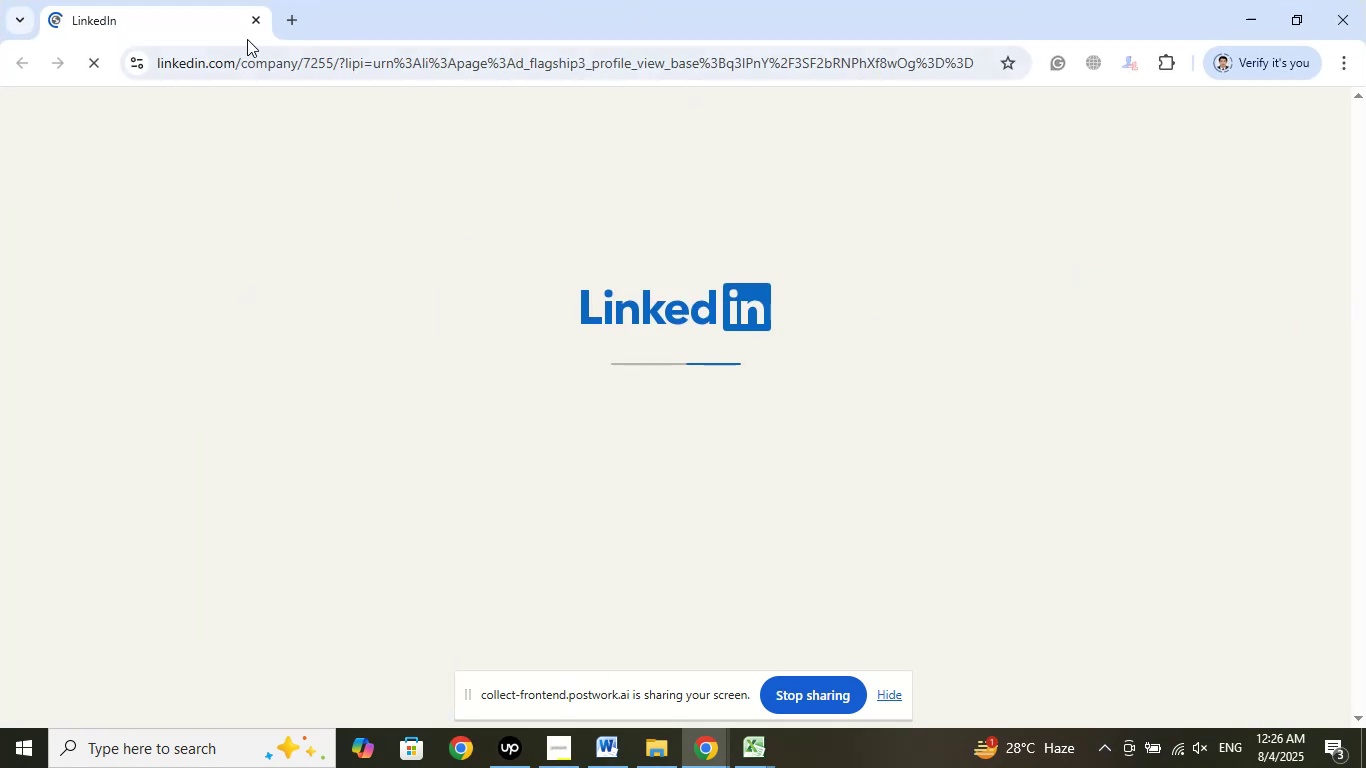 
left_click_drag(start_coordinate=[141, 8], to_coordinate=[1057, 0])
 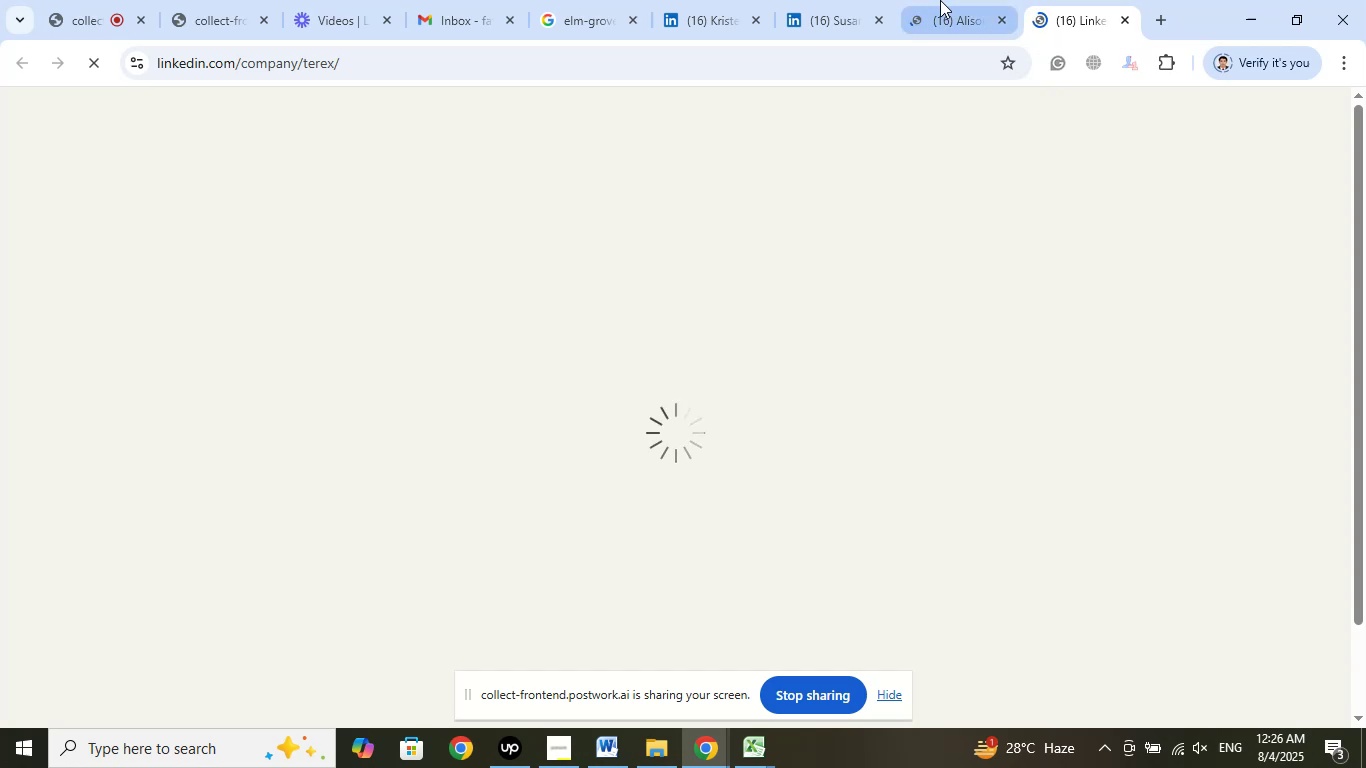 
left_click([940, 0])
 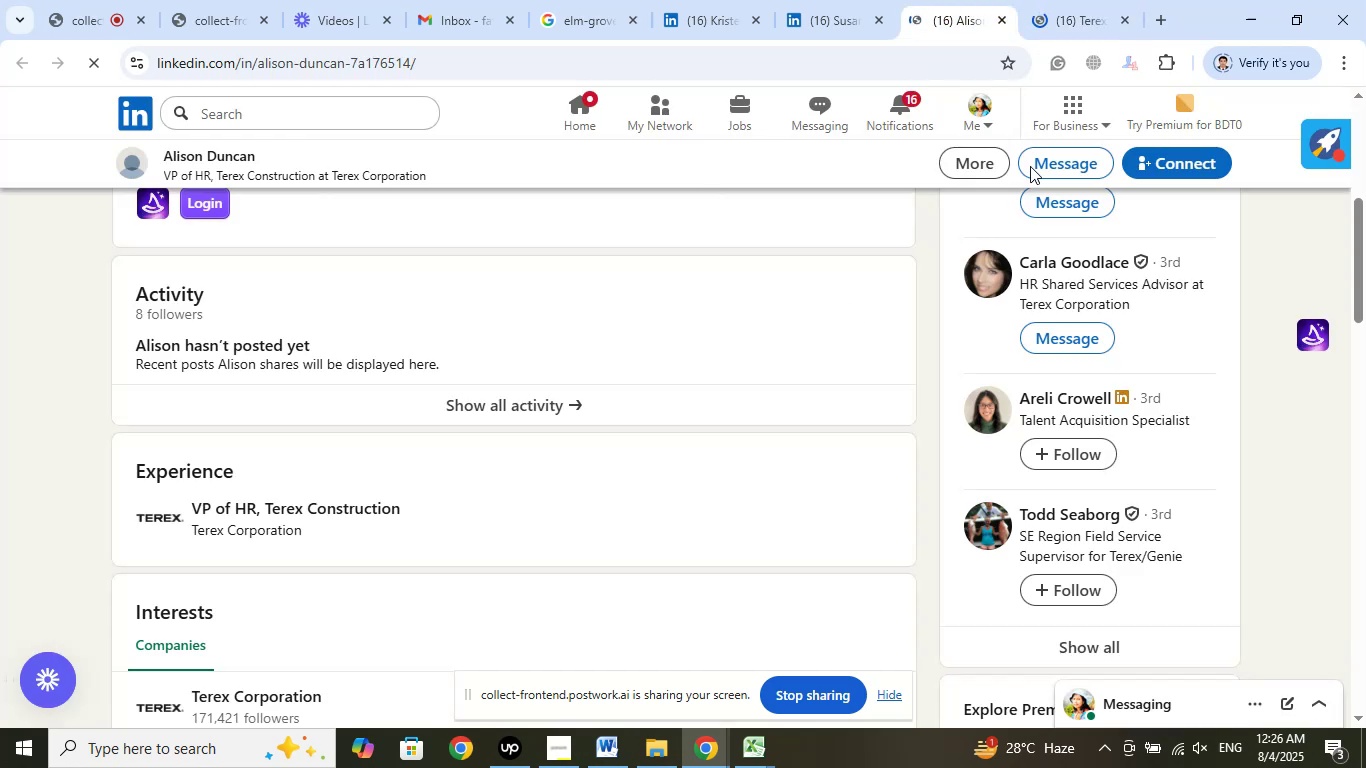 
left_click([1069, 0])
 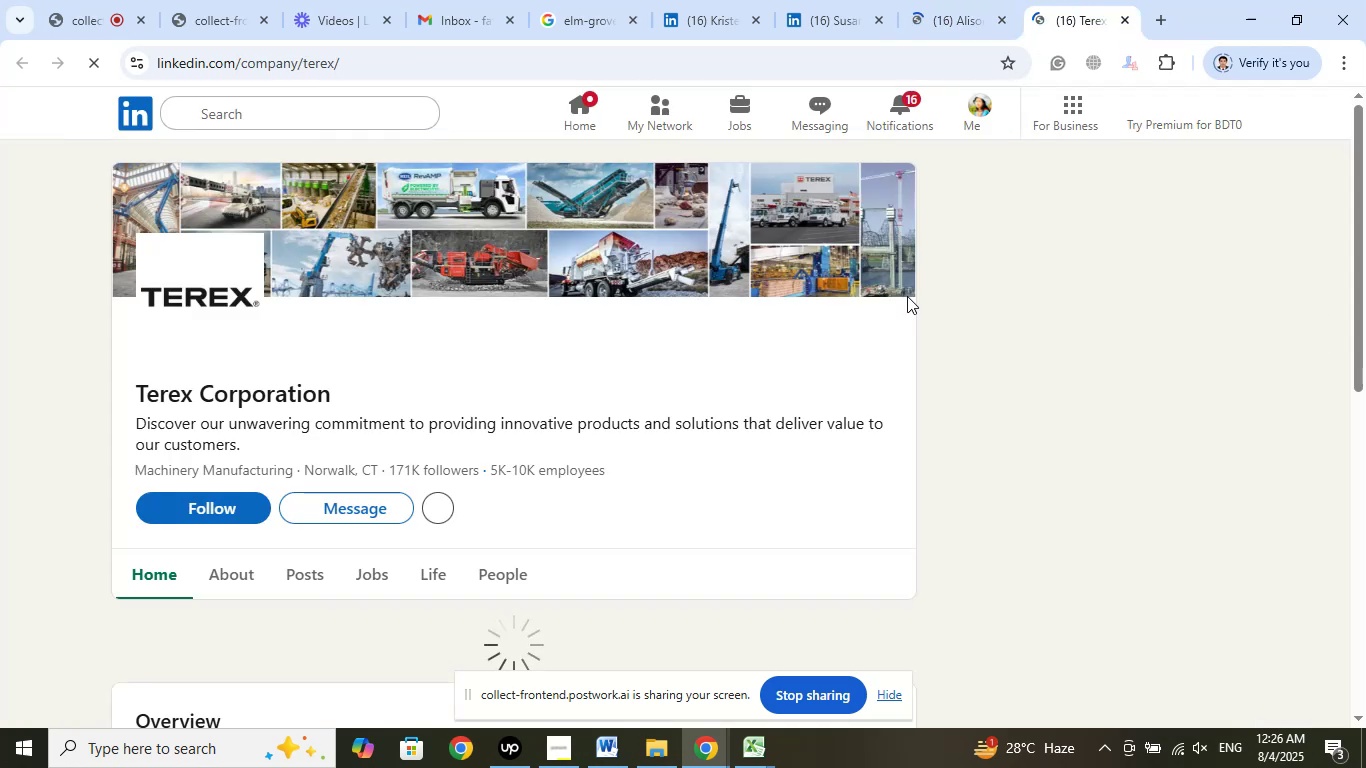 
left_click([975, 0])
 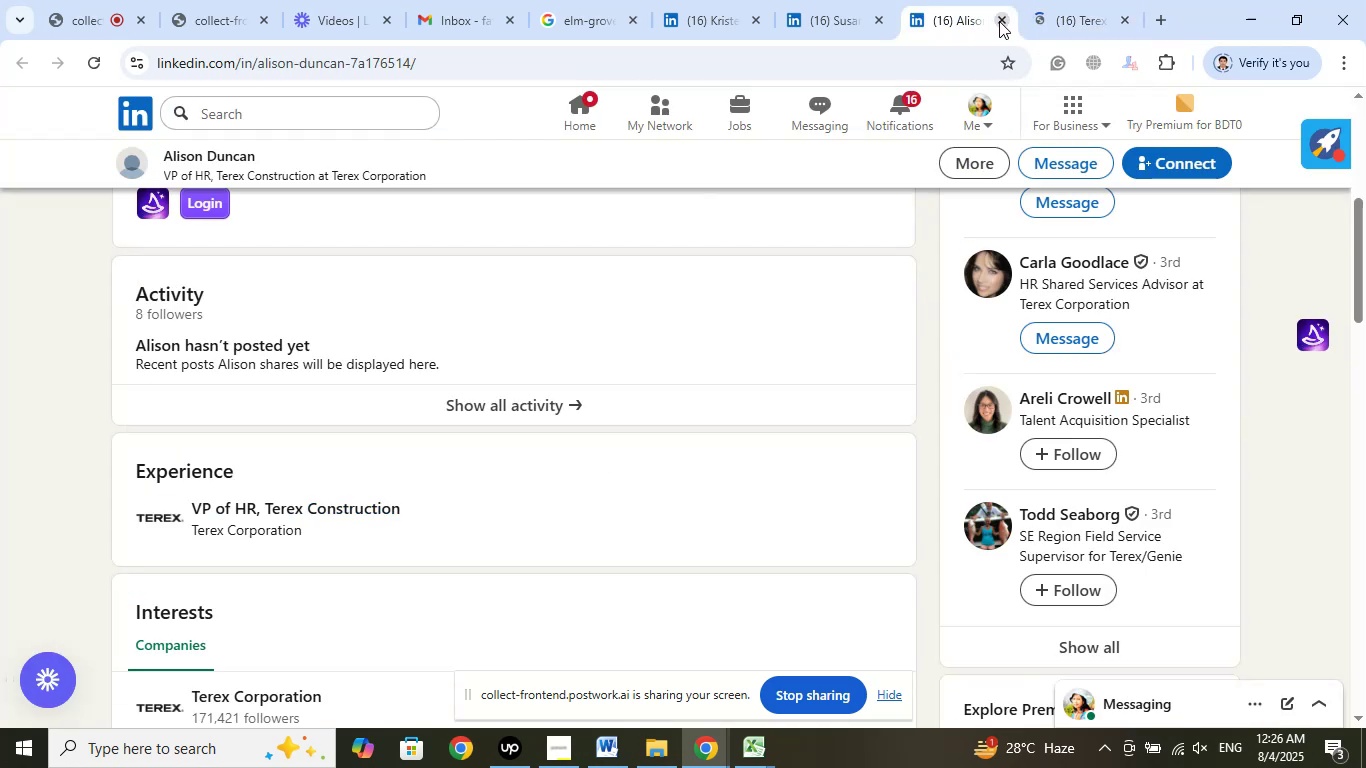 
left_click([999, 21])
 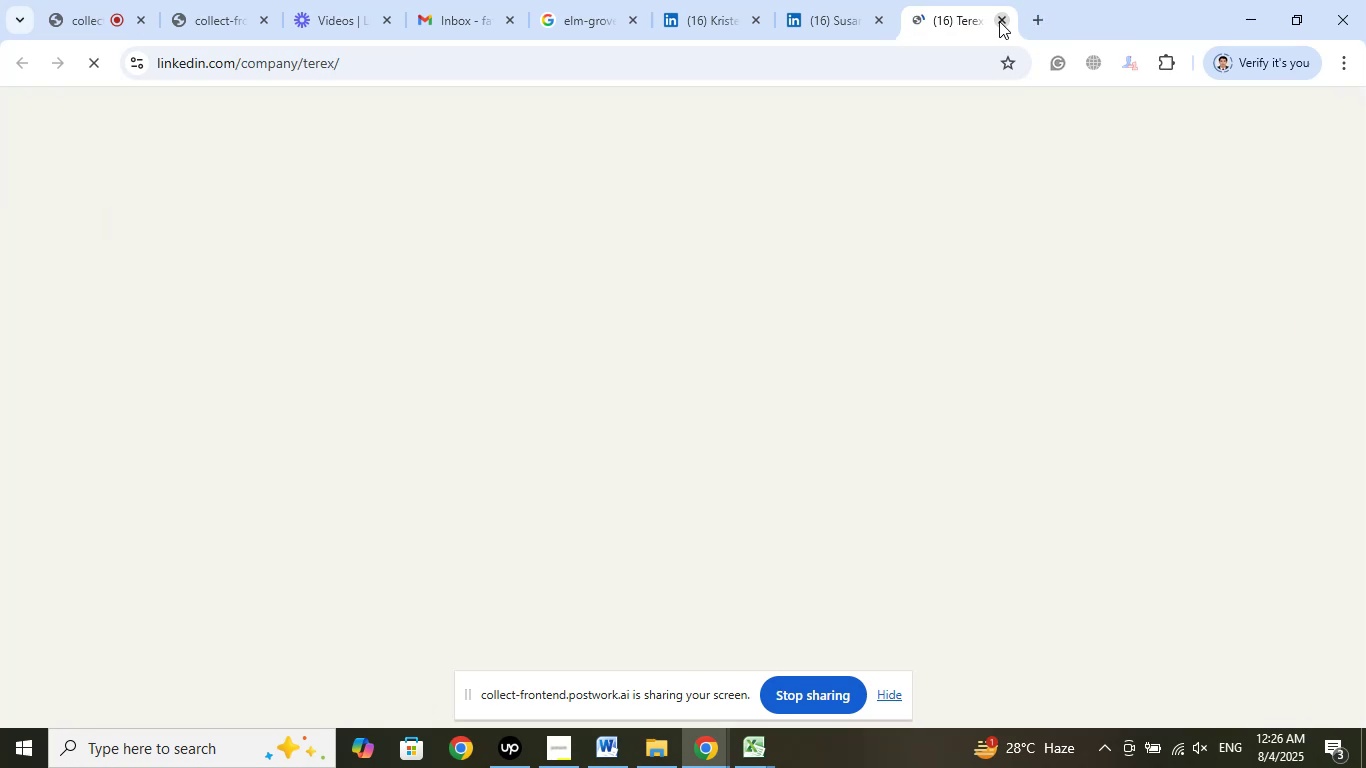 
left_click([999, 21])
 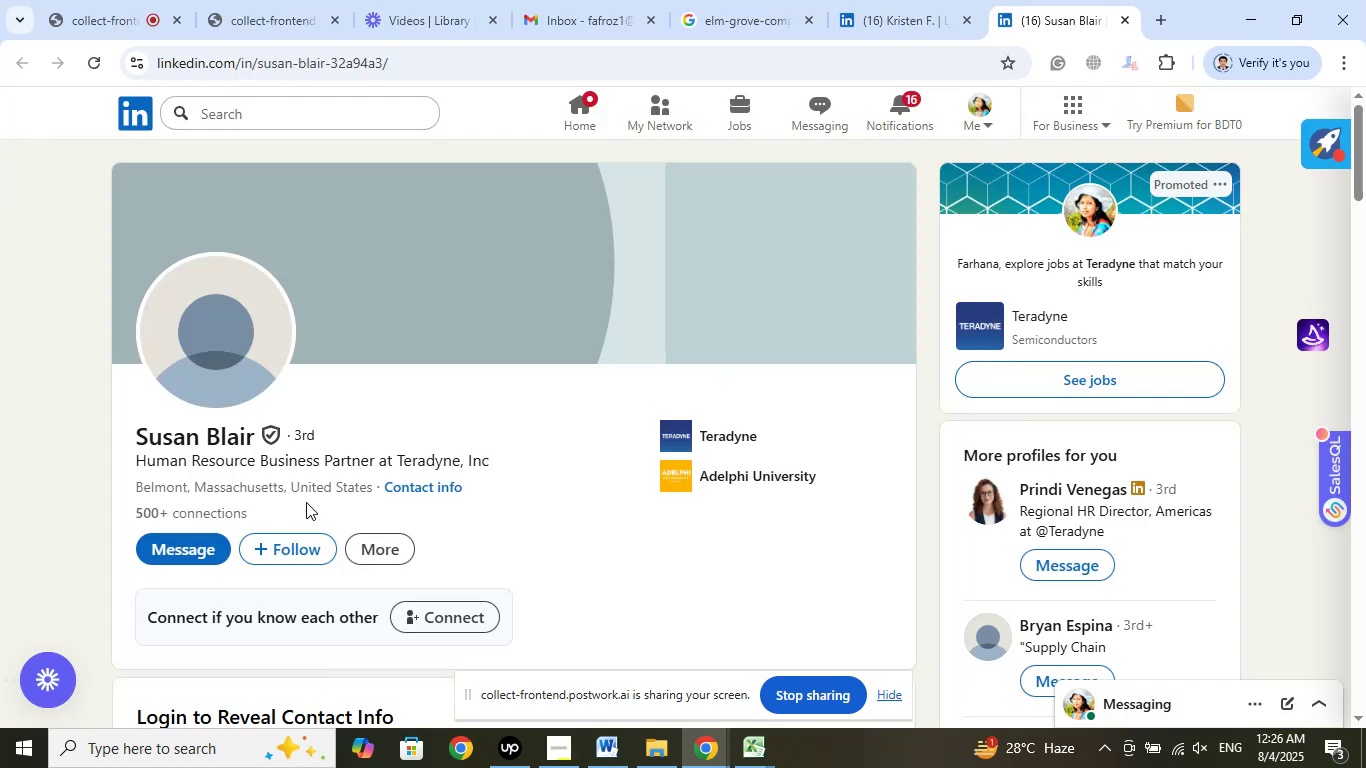 
wait(5.6)
 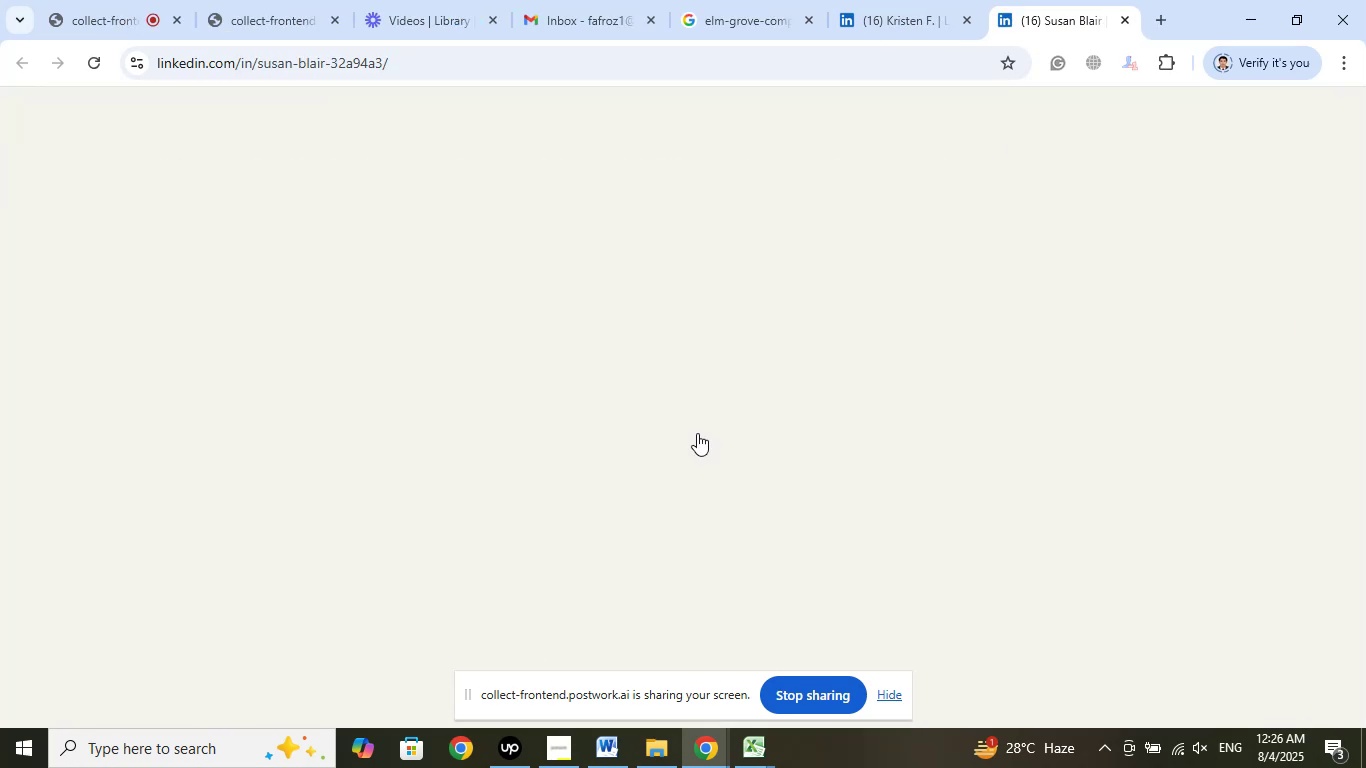 
left_click_drag(start_coordinate=[129, 436], to_coordinate=[252, 435])
 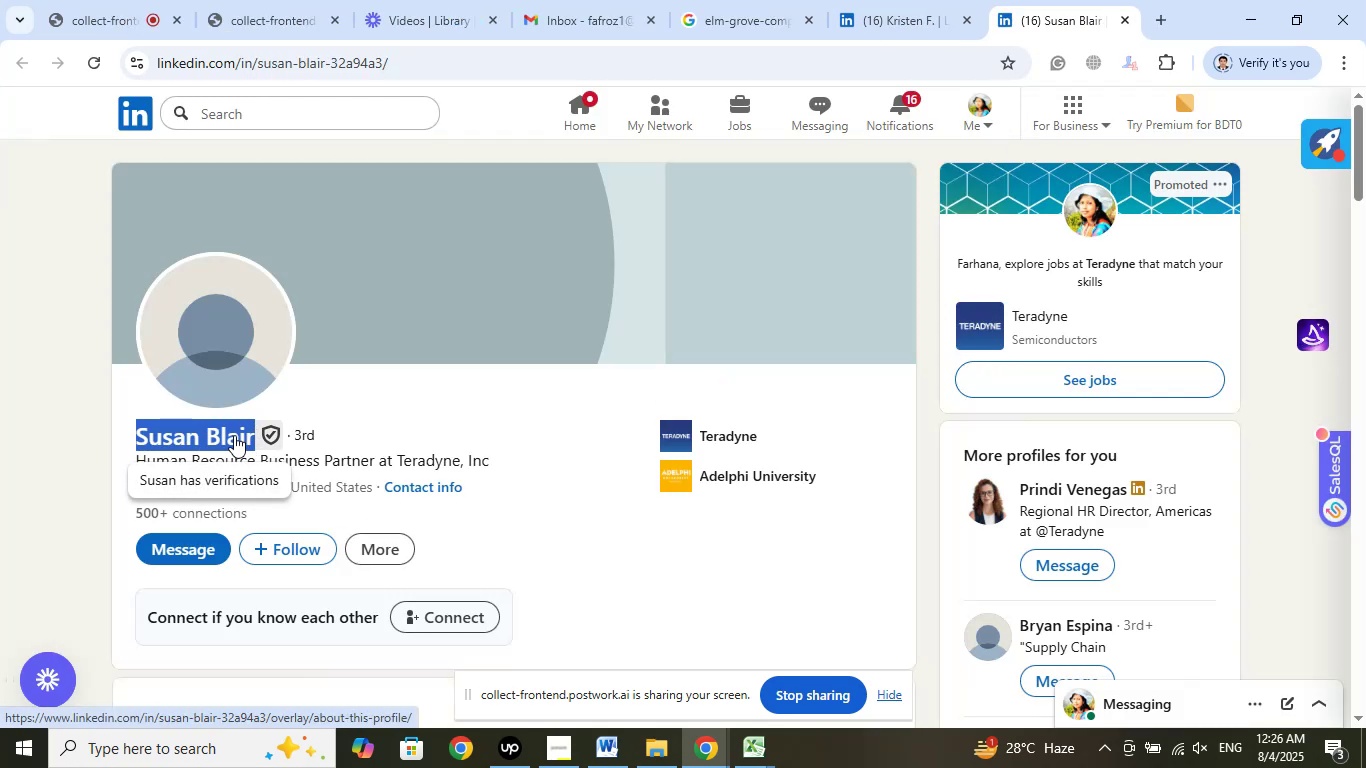 
right_click([234, 435])
 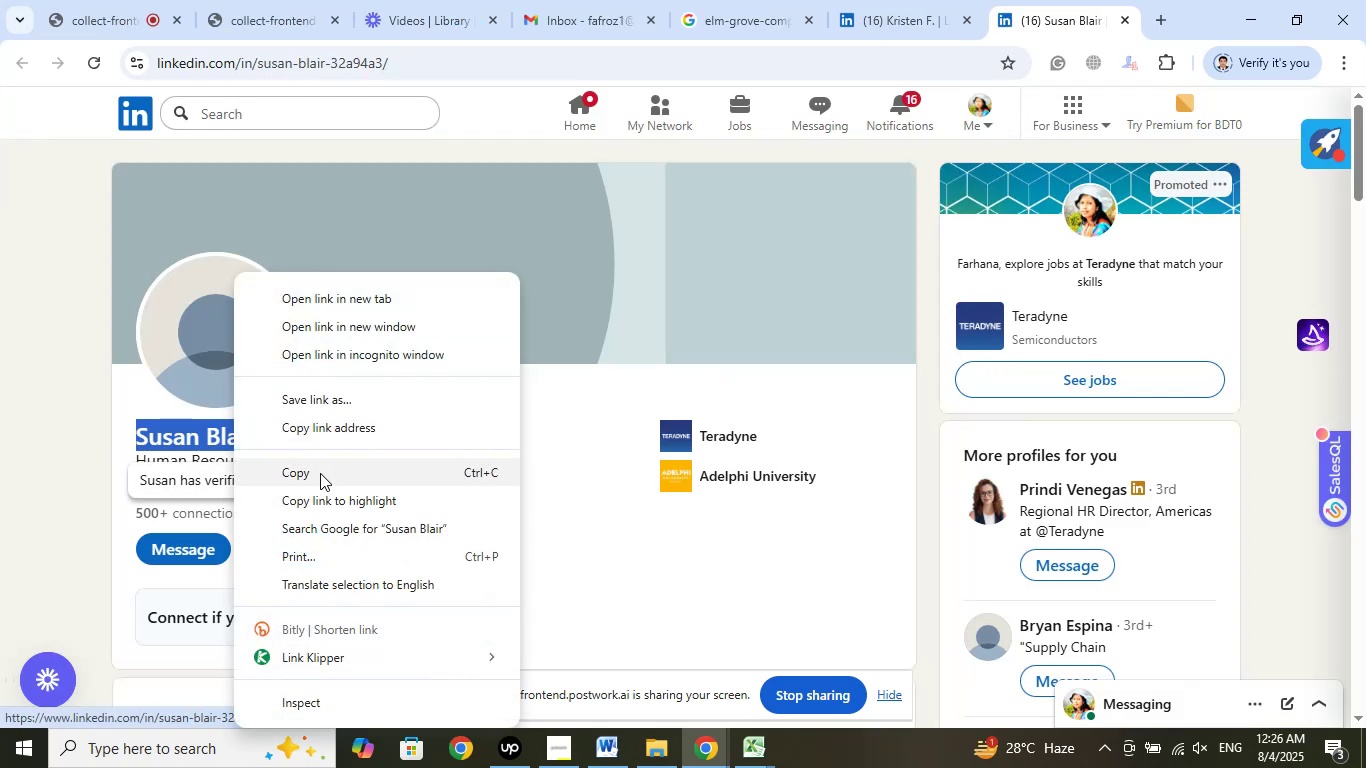 
left_click([317, 473])
 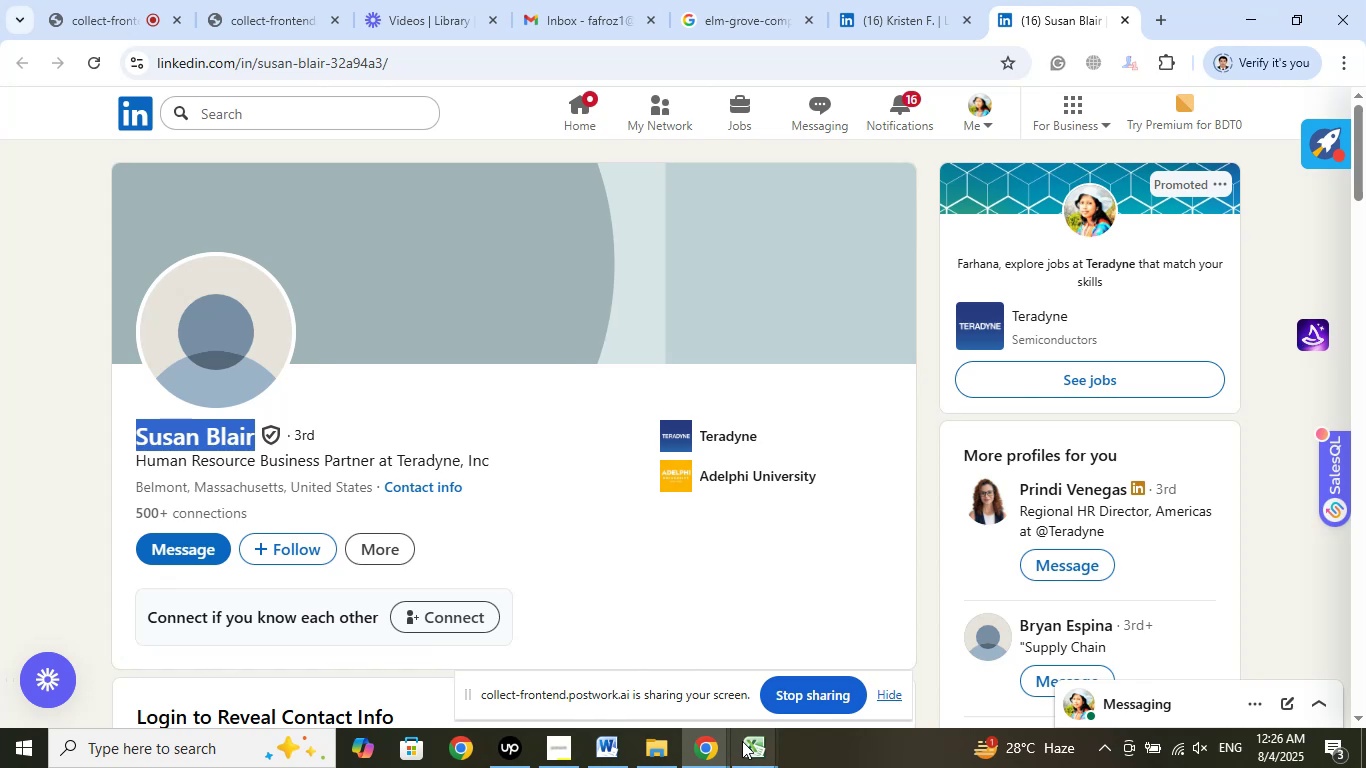 
left_click([746, 745])
 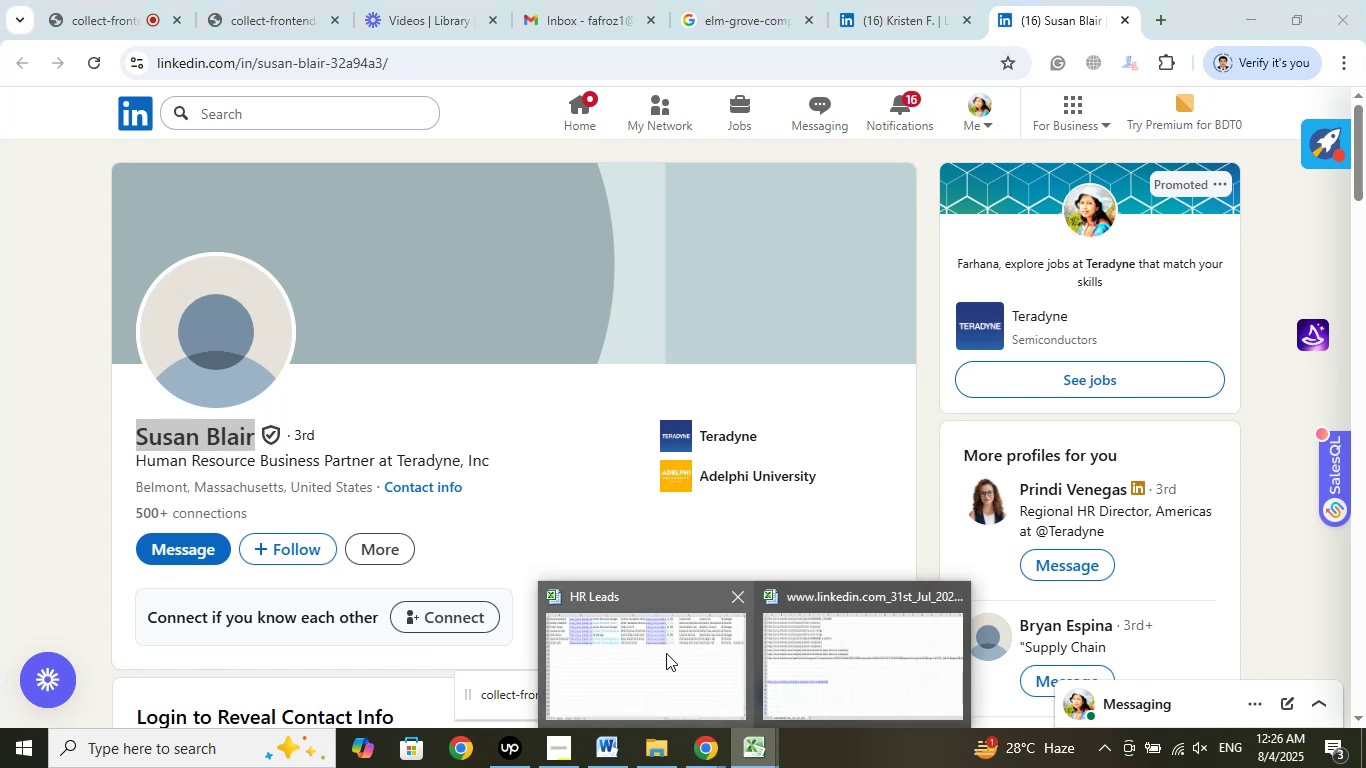 
left_click([666, 653])
 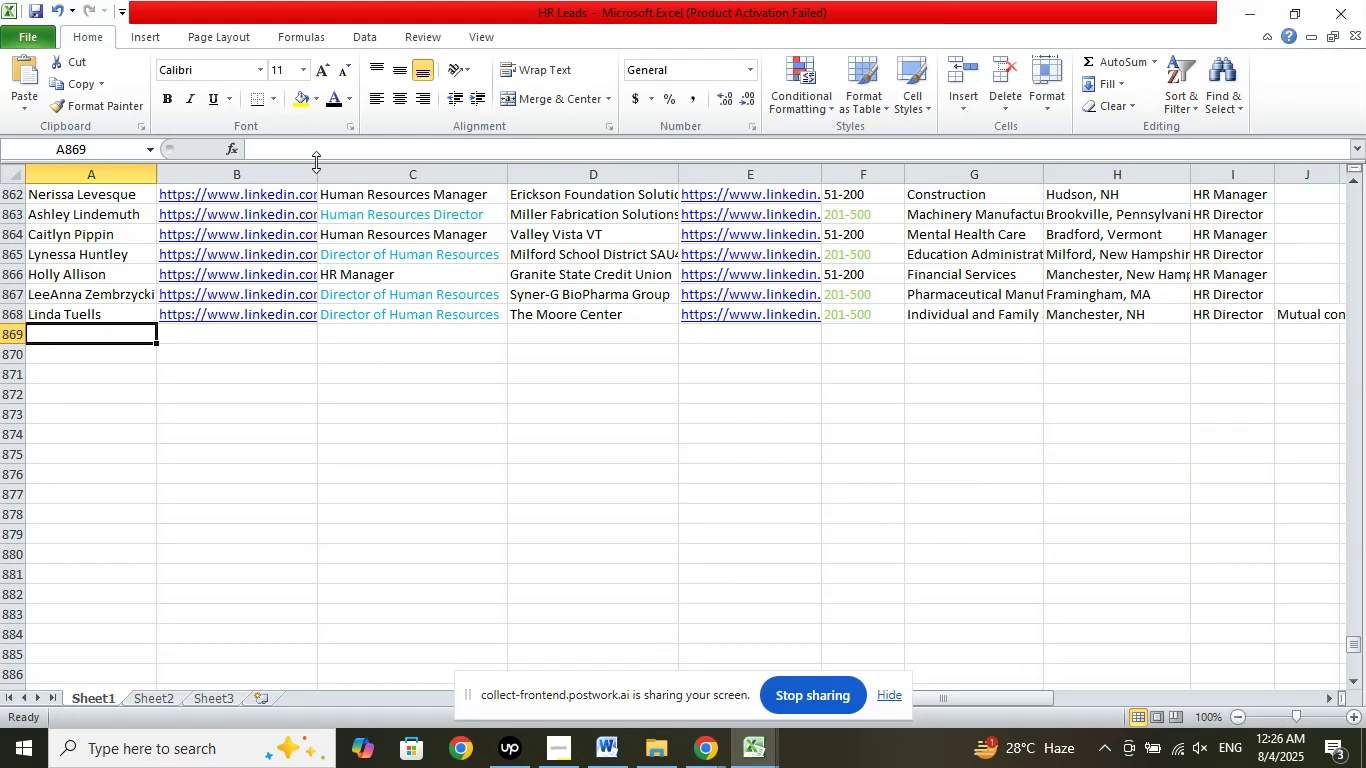 
left_click([307, 156])
 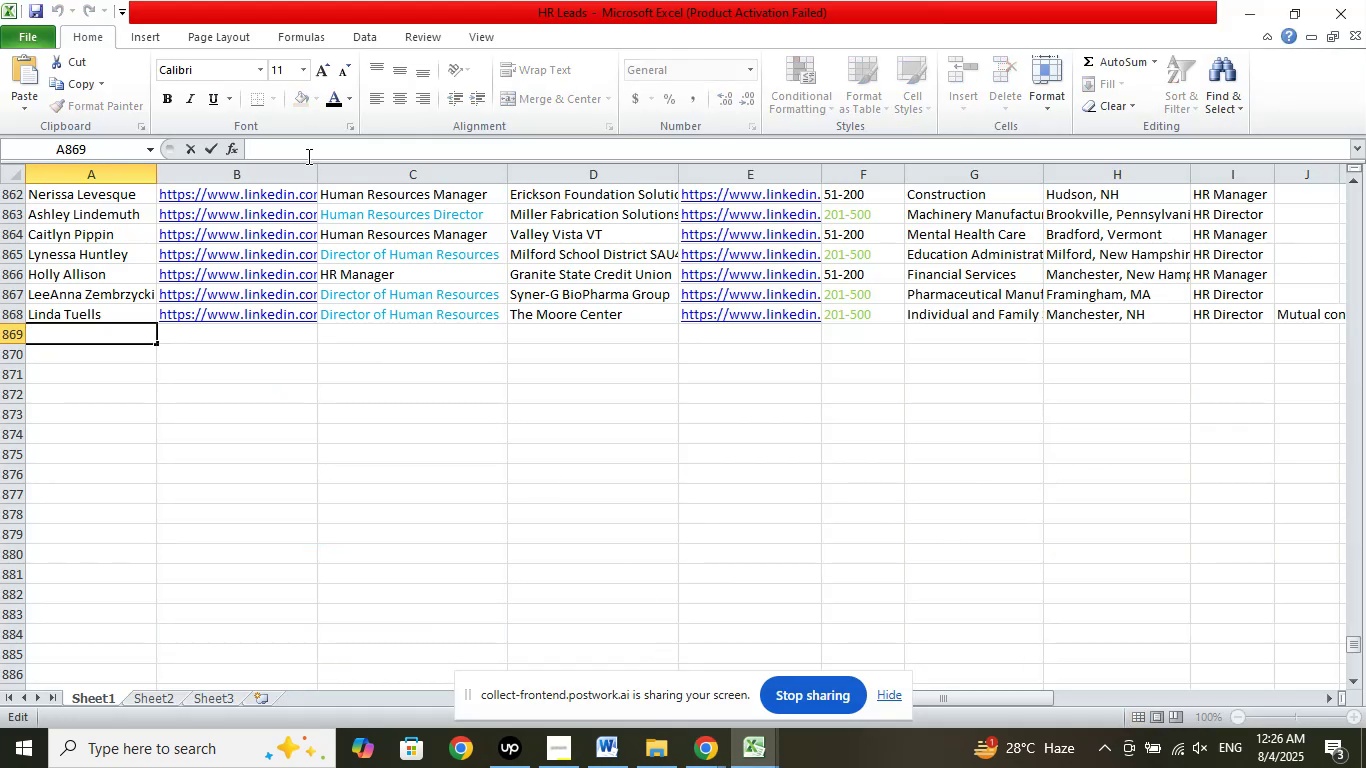 
right_click([307, 156])
 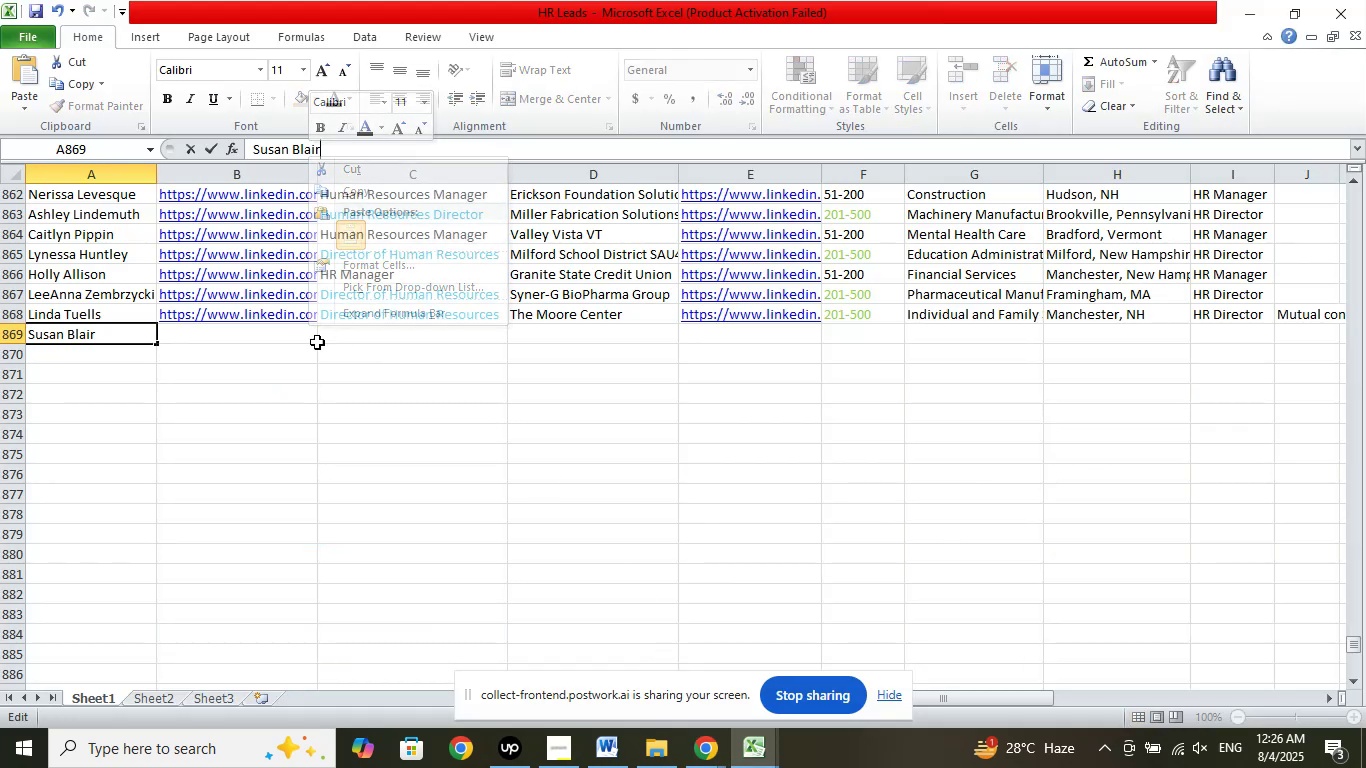 
double_click([314, 367])
 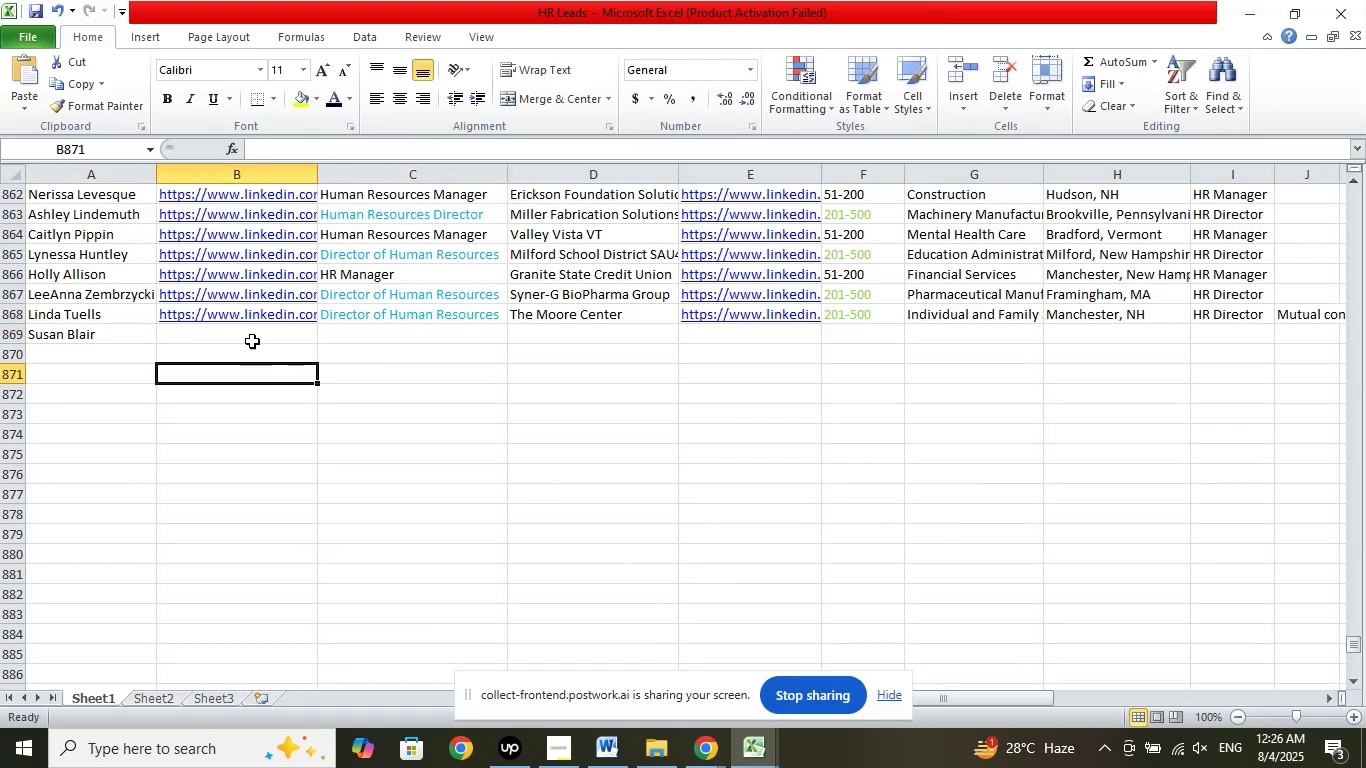 
left_click([253, 332])
 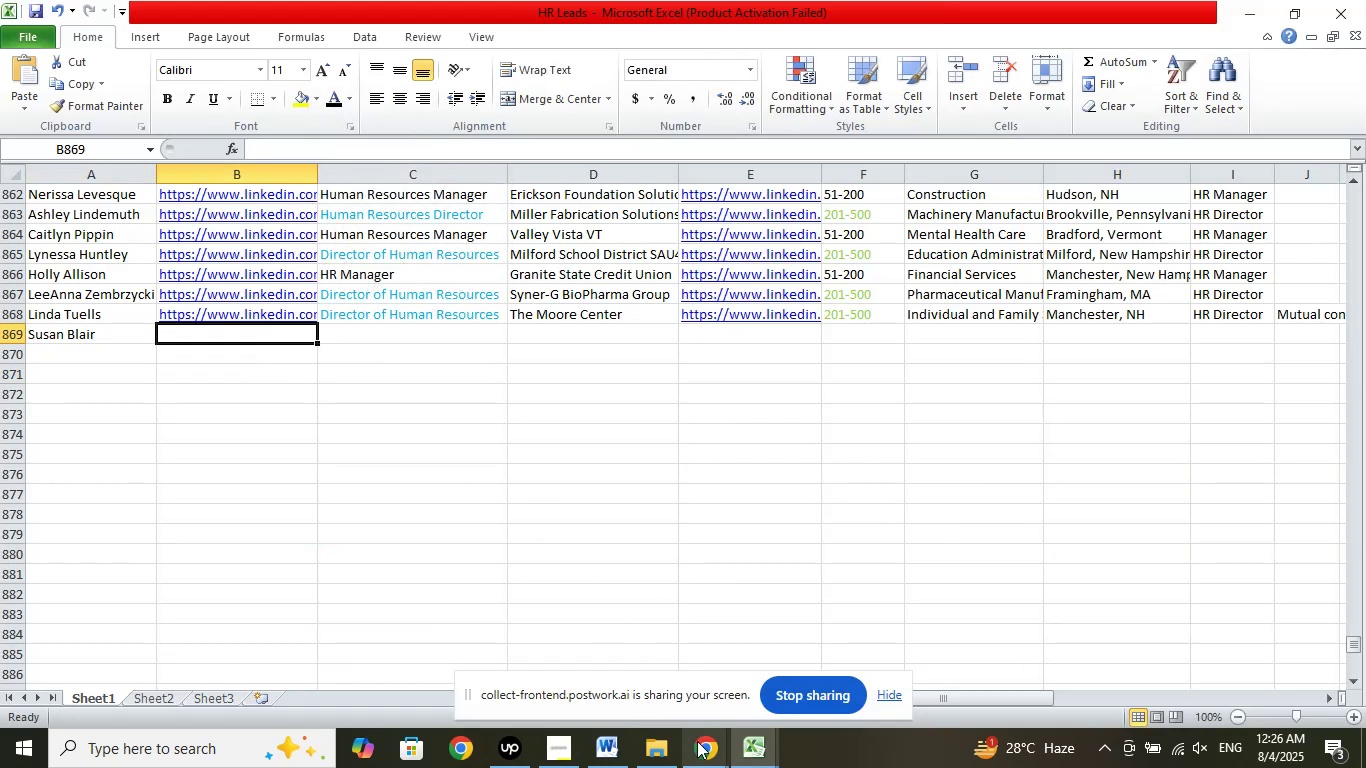 
left_click([703, 747])
 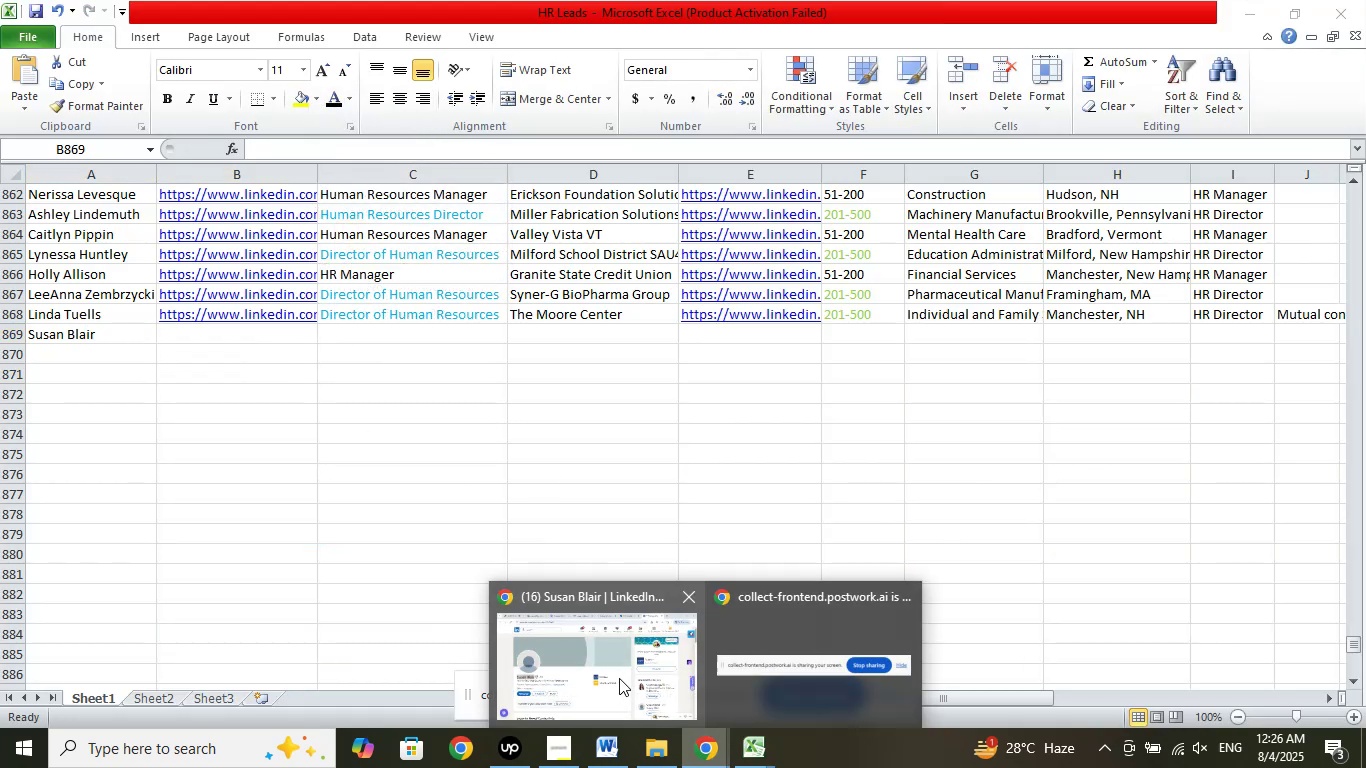 
left_click([618, 678])
 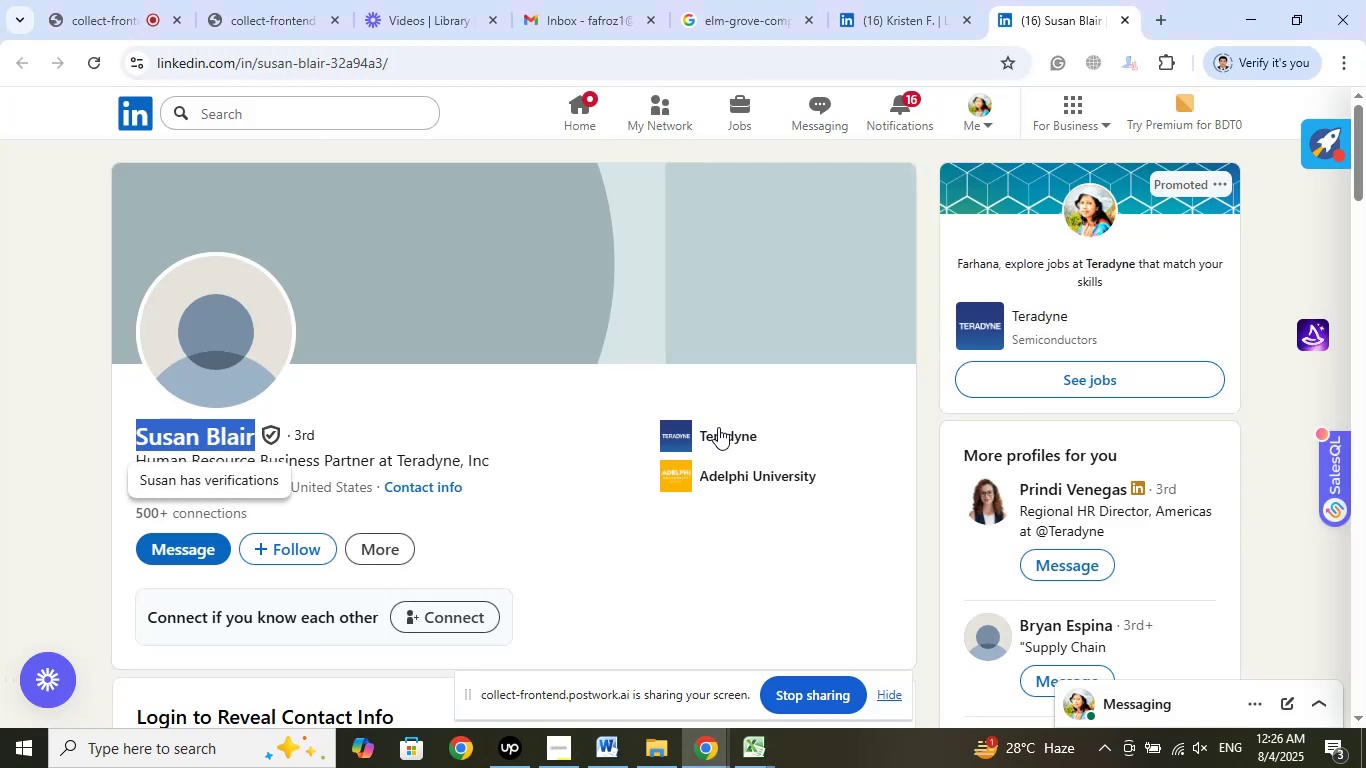 
left_click([725, 431])
 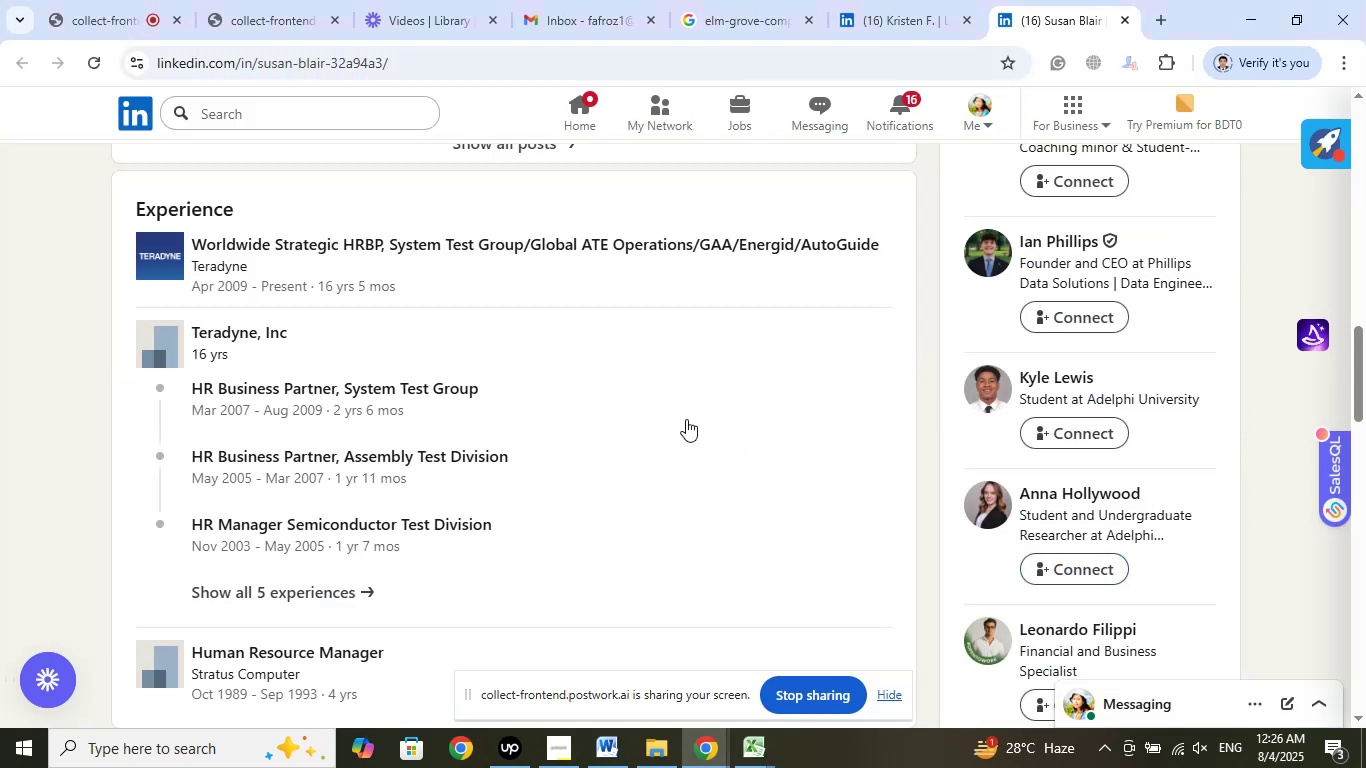 
scroll: coordinate [686, 419], scroll_direction: up, amount: 1.0
 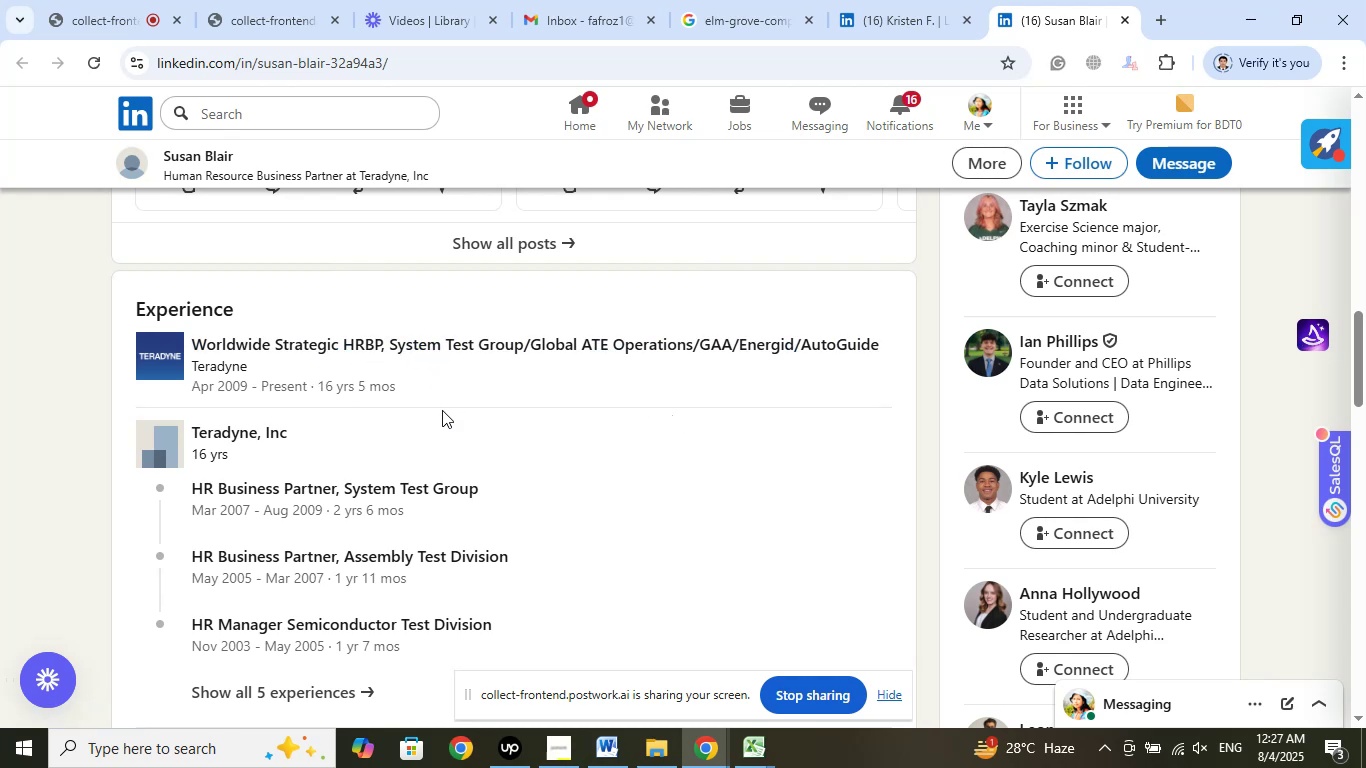 
wait(12.66)
 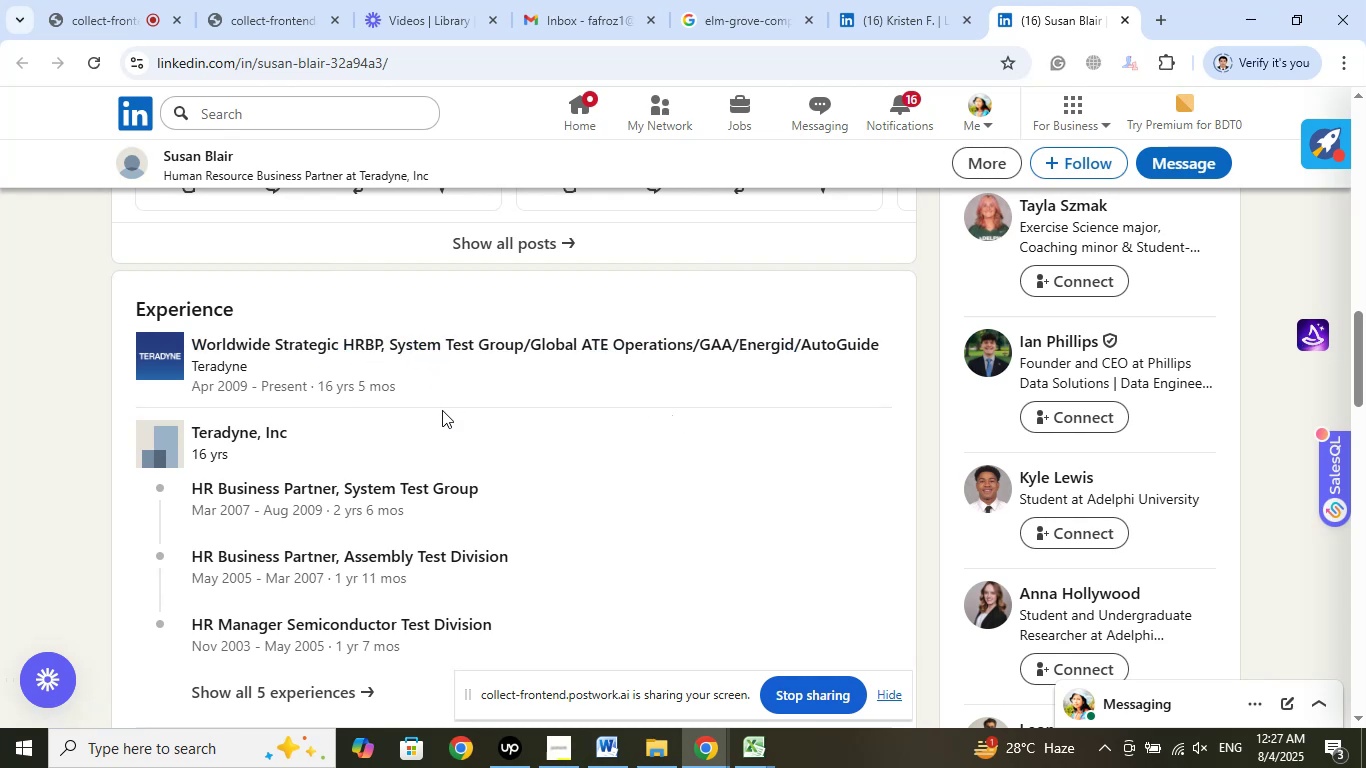 
left_click([1123, 21])
 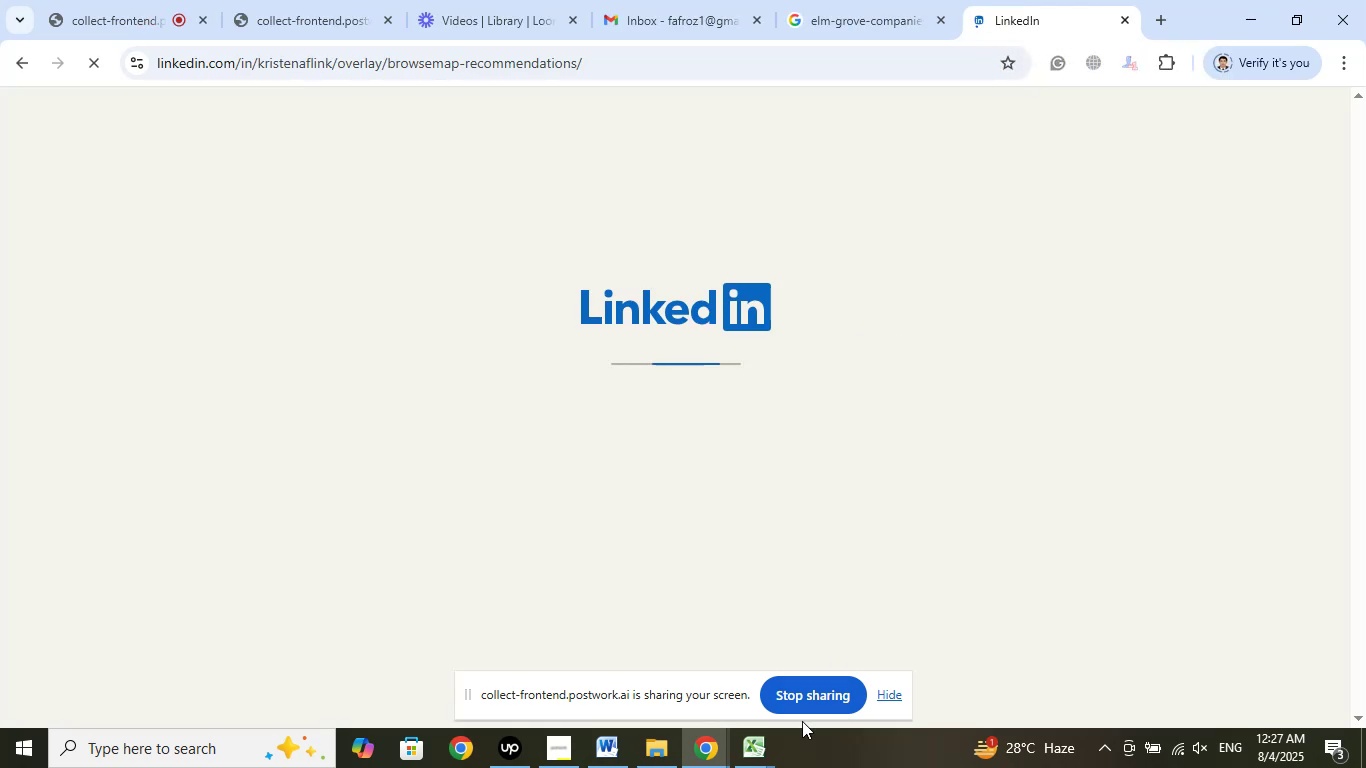 
left_click([770, 746])
 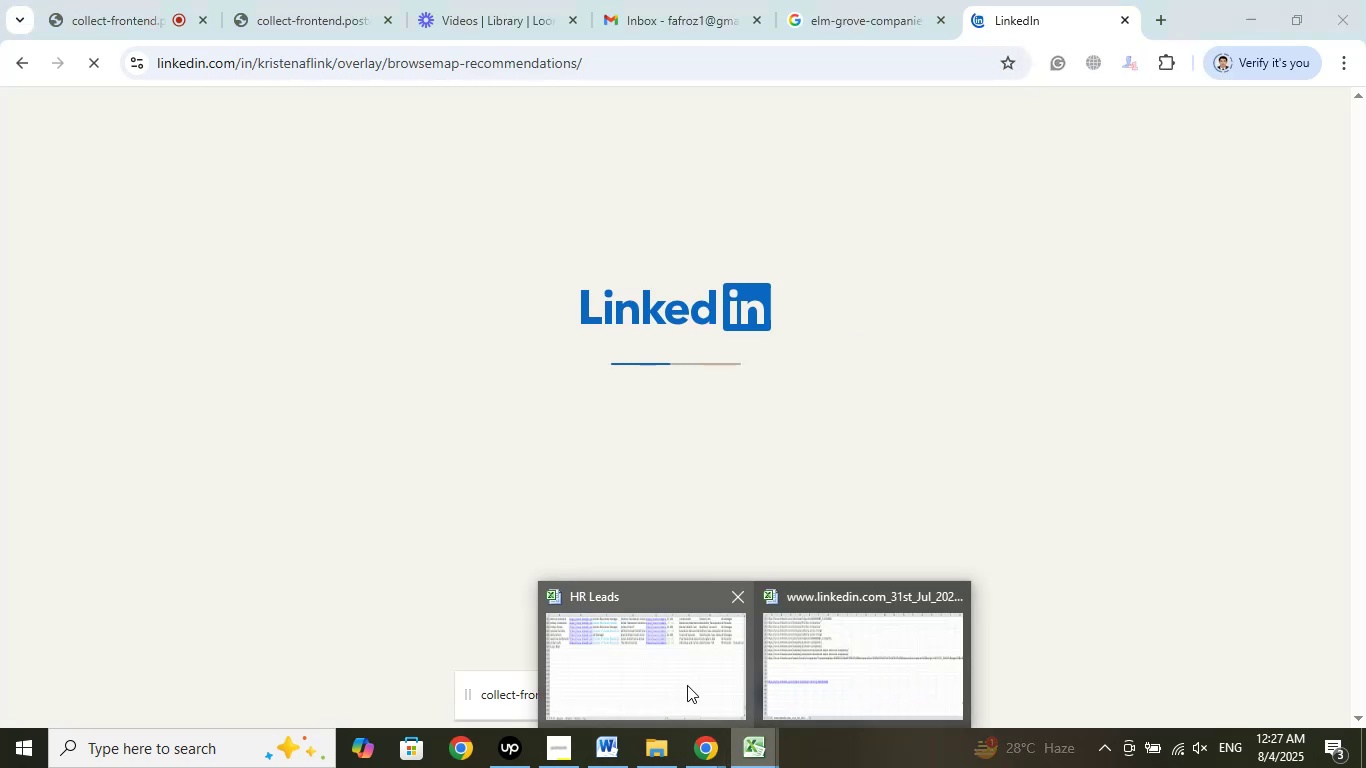 
left_click([687, 685])
 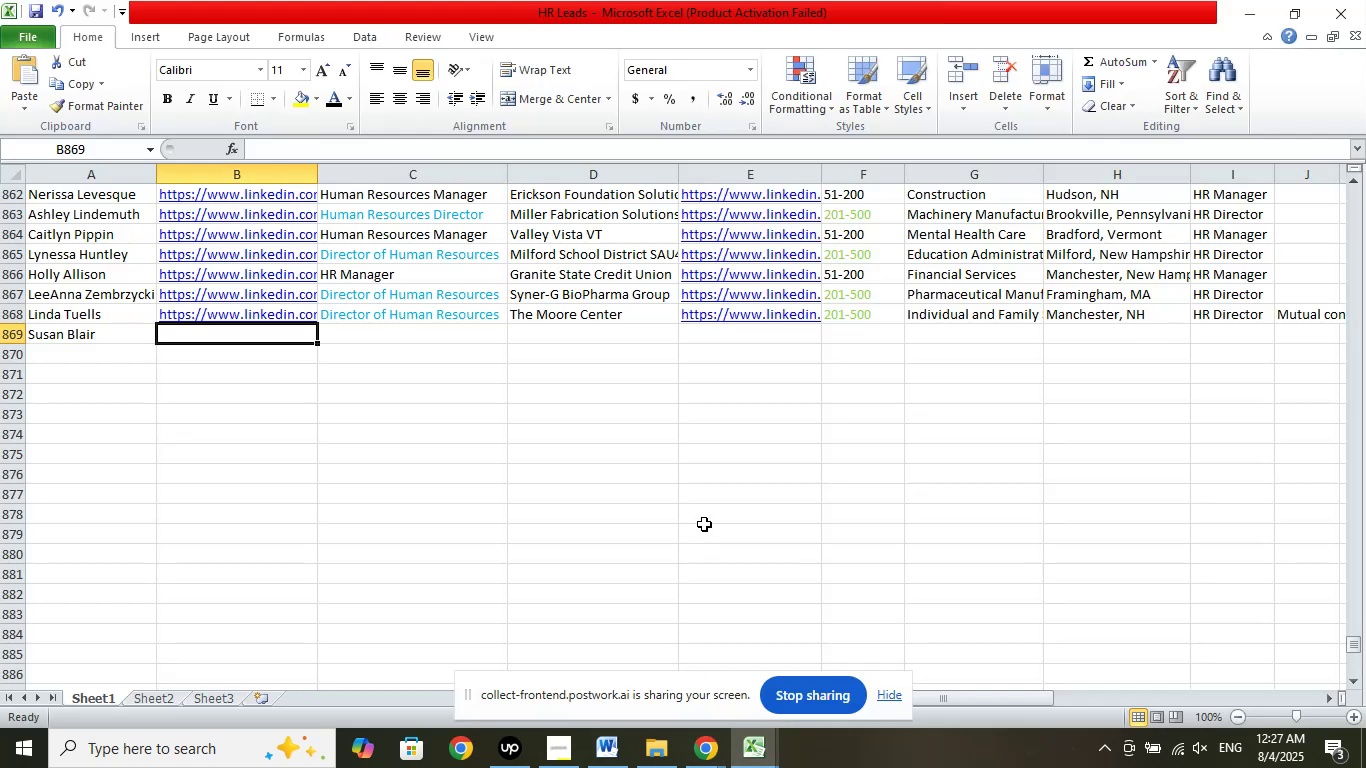 
key(Control+Z)
 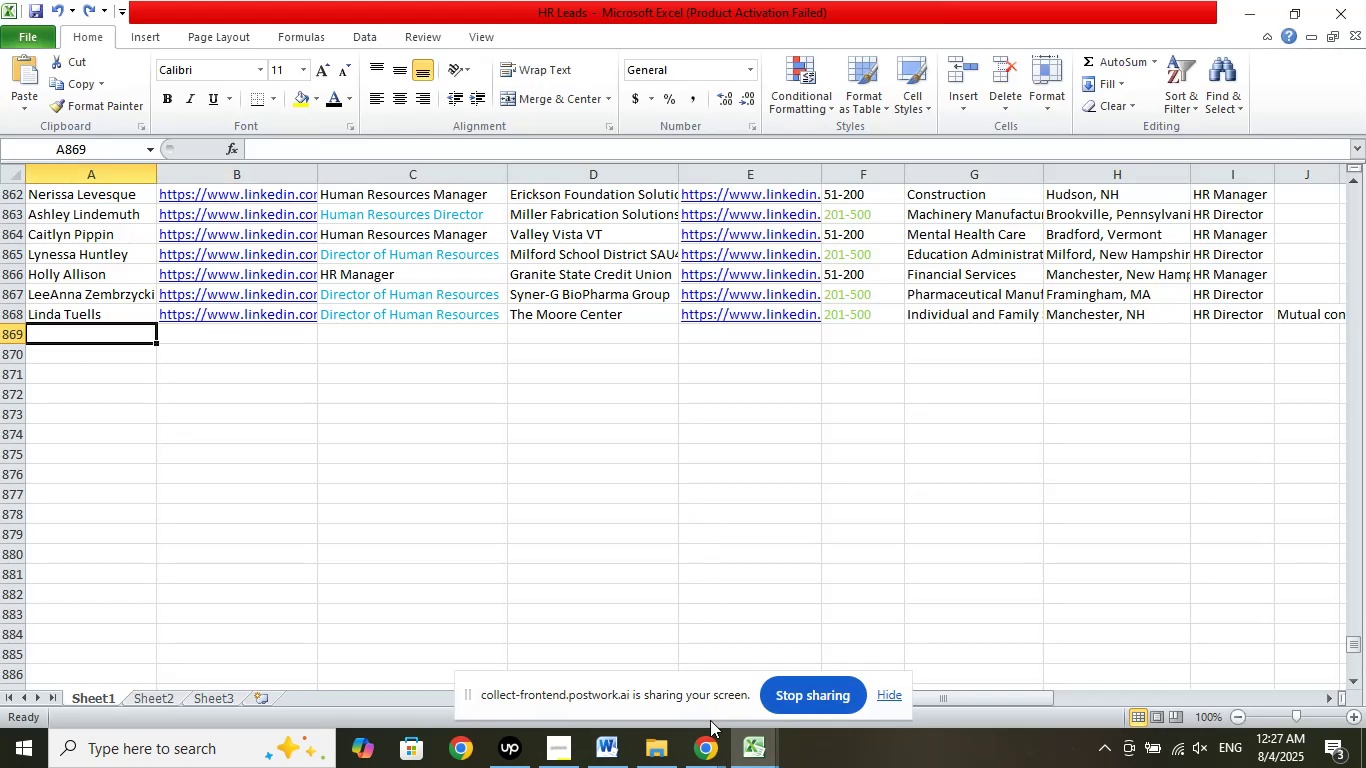 
left_click([700, 760])
 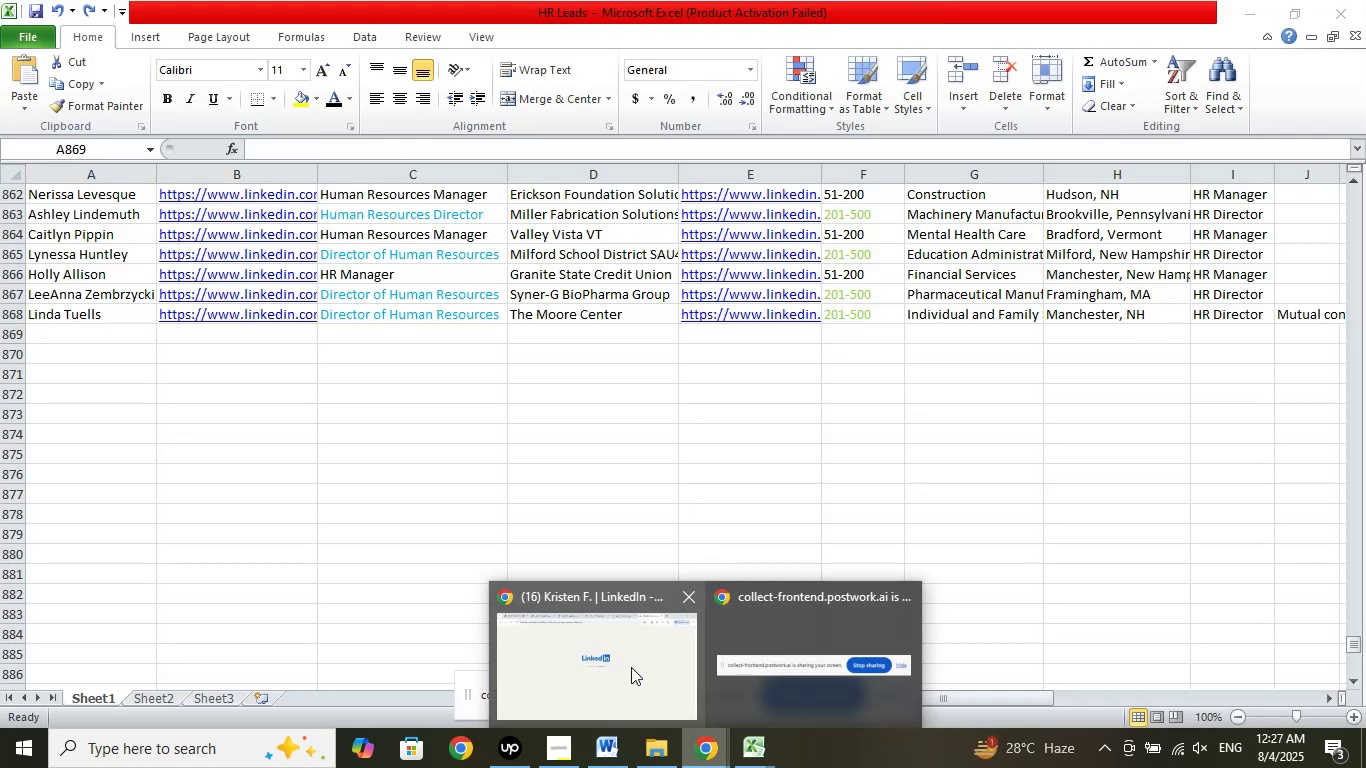 
left_click([631, 667])
 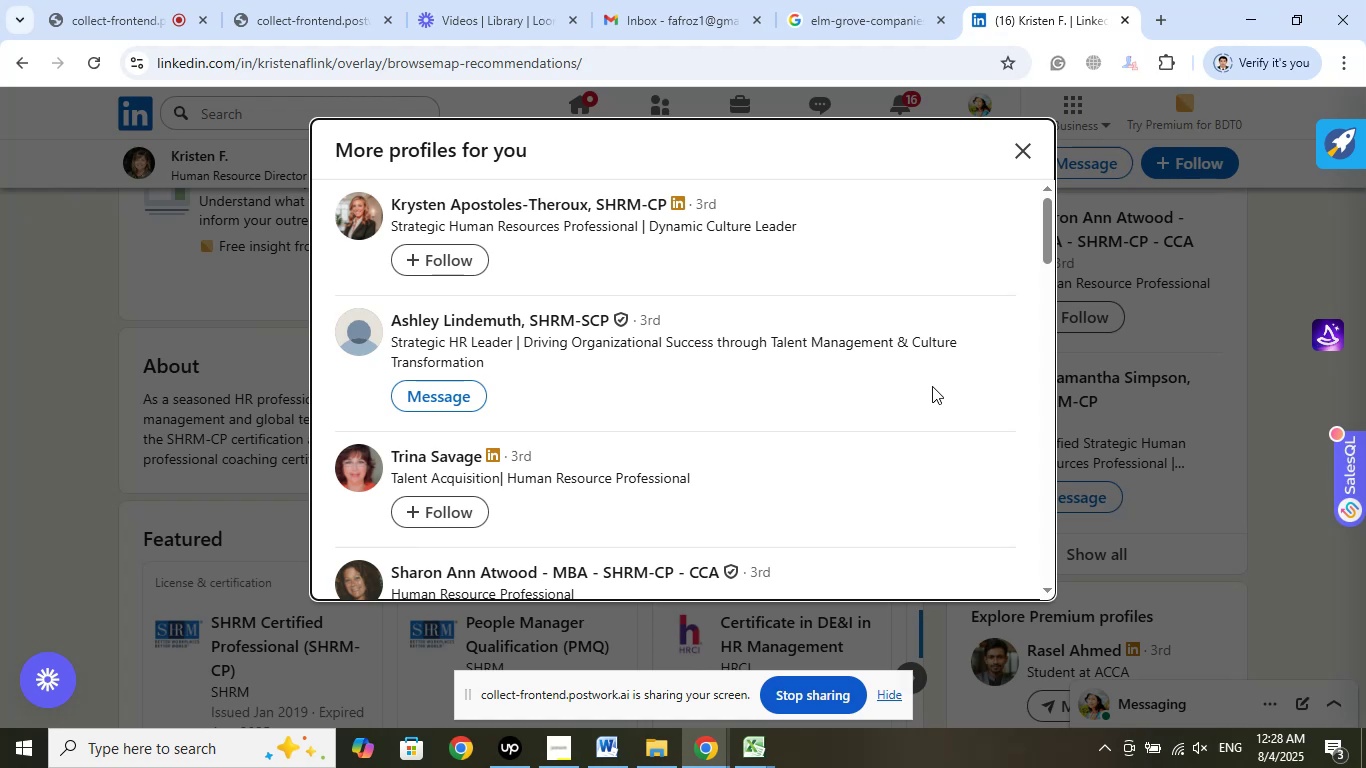 
wait(67.45)
 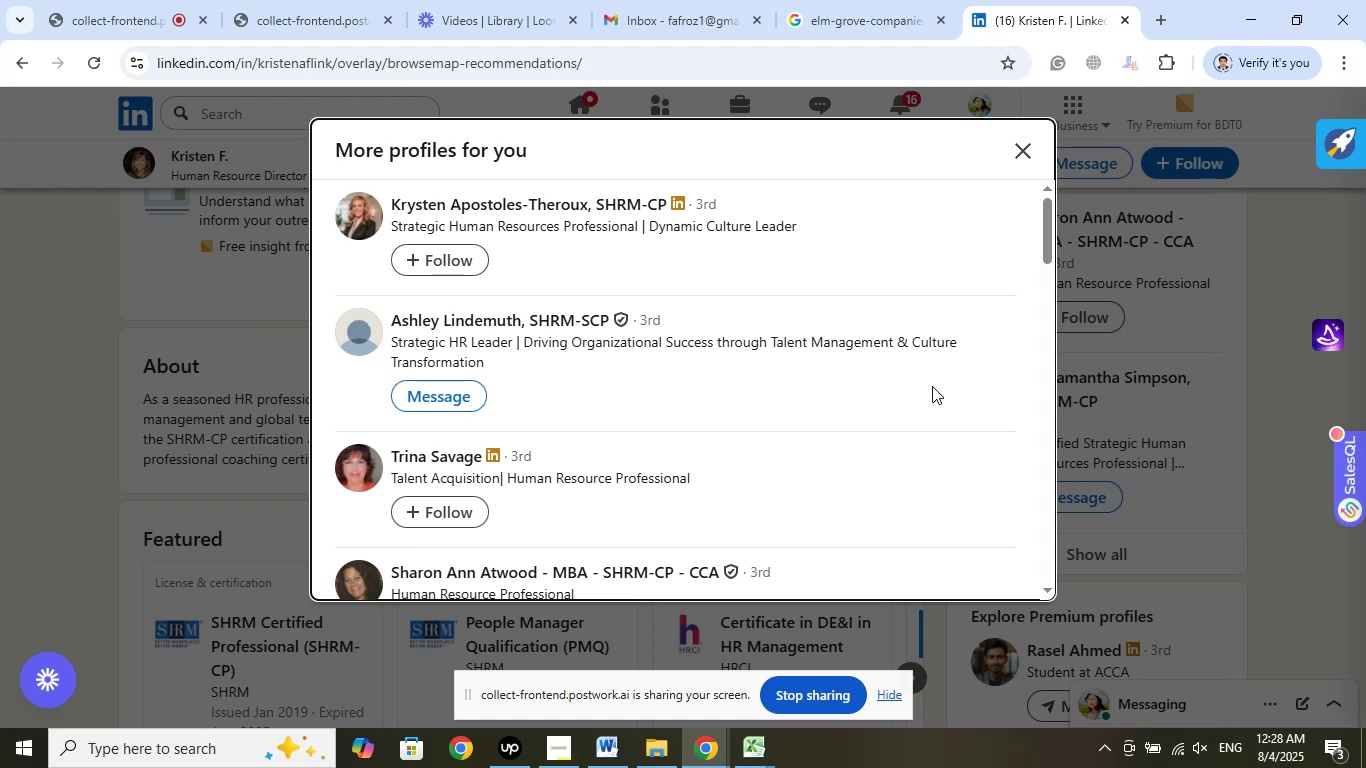 
scroll: coordinate [883, 387], scroll_direction: down, amount: 8.0
 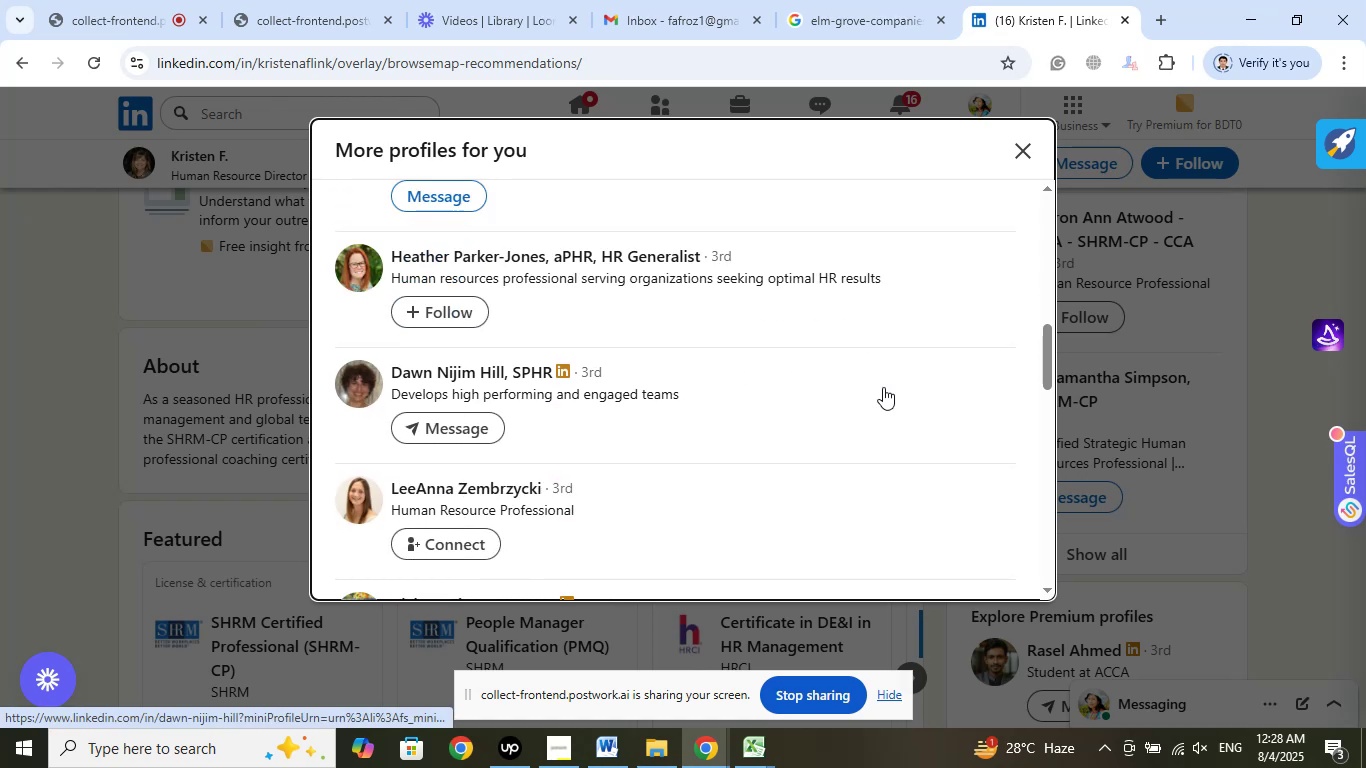 
scroll: coordinate [883, 387], scroll_direction: down, amount: 1.0
 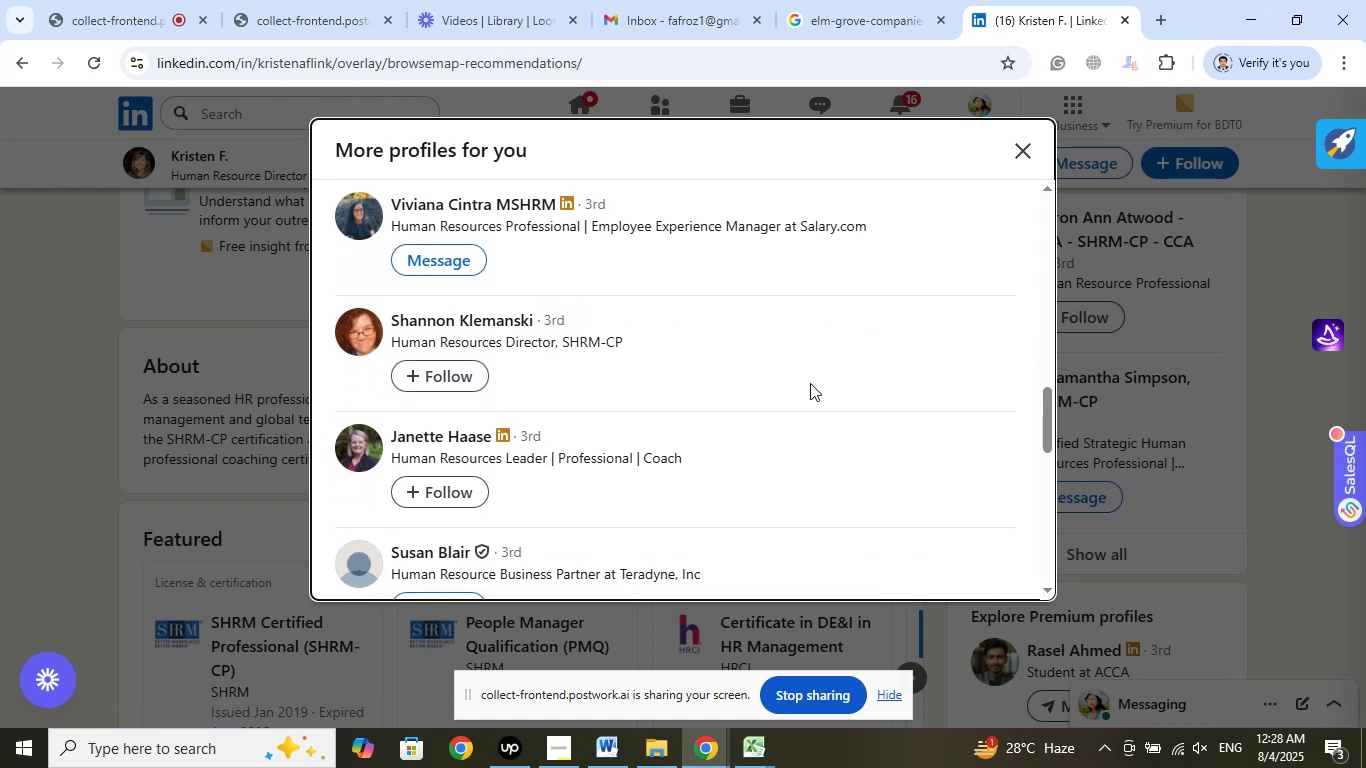 
right_click([497, 314])
 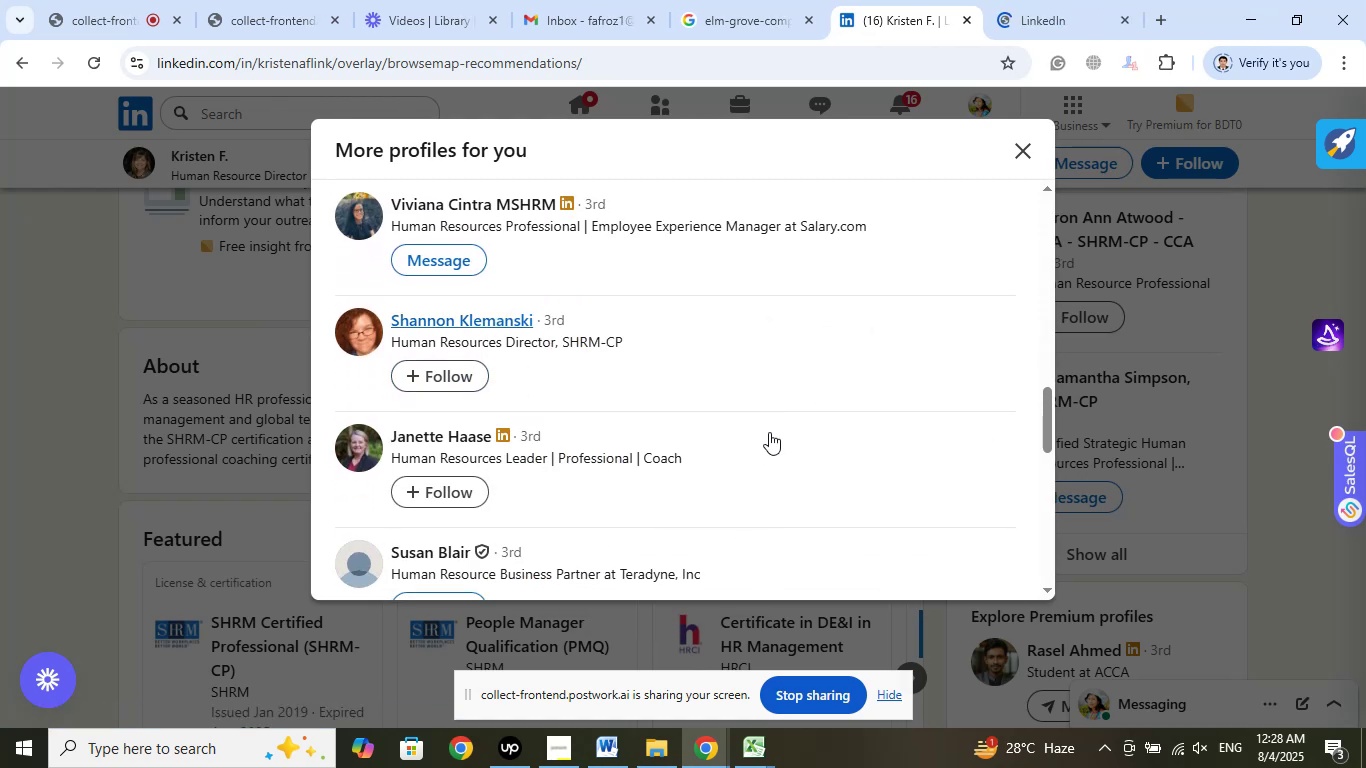 
scroll: coordinate [843, 380], scroll_direction: down, amount: 6.0
 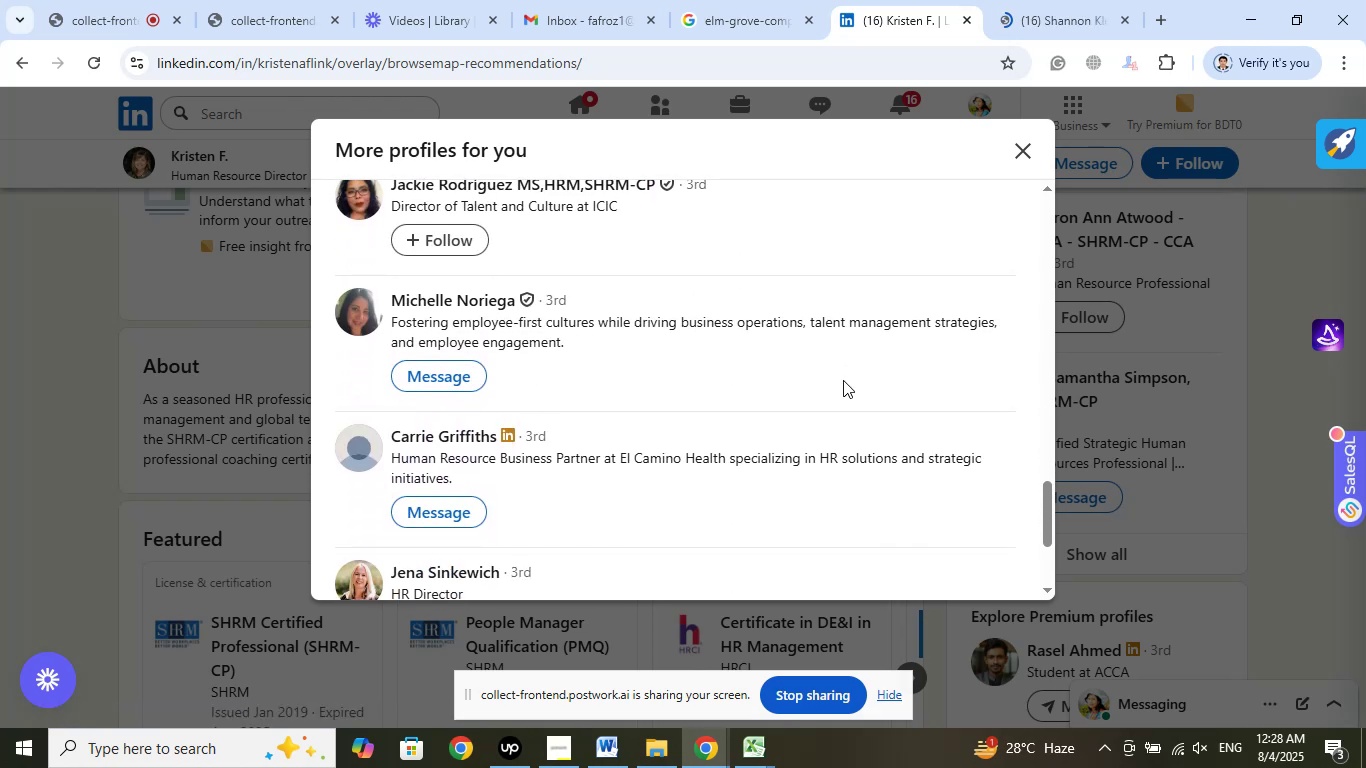 
scroll: coordinate [843, 380], scroll_direction: down, amount: 3.0
 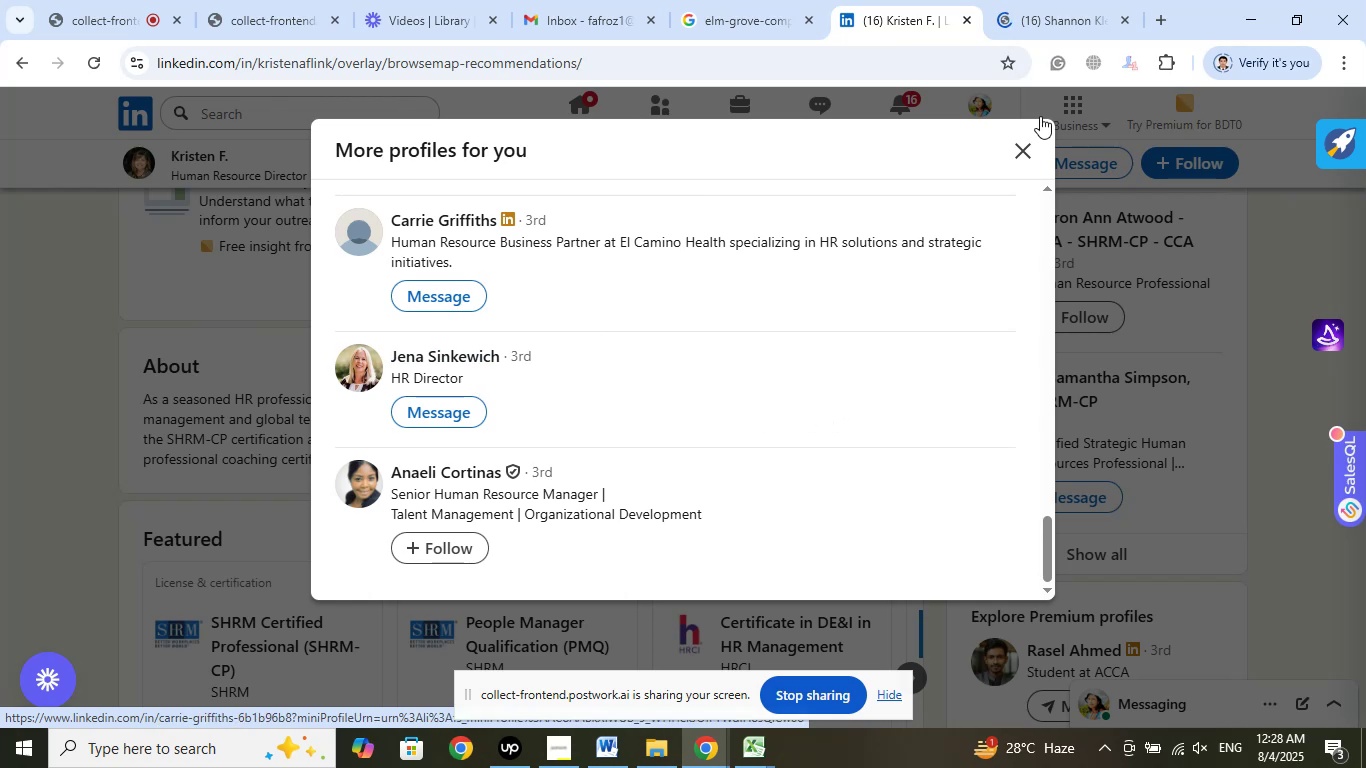 
left_click([1045, 23])
 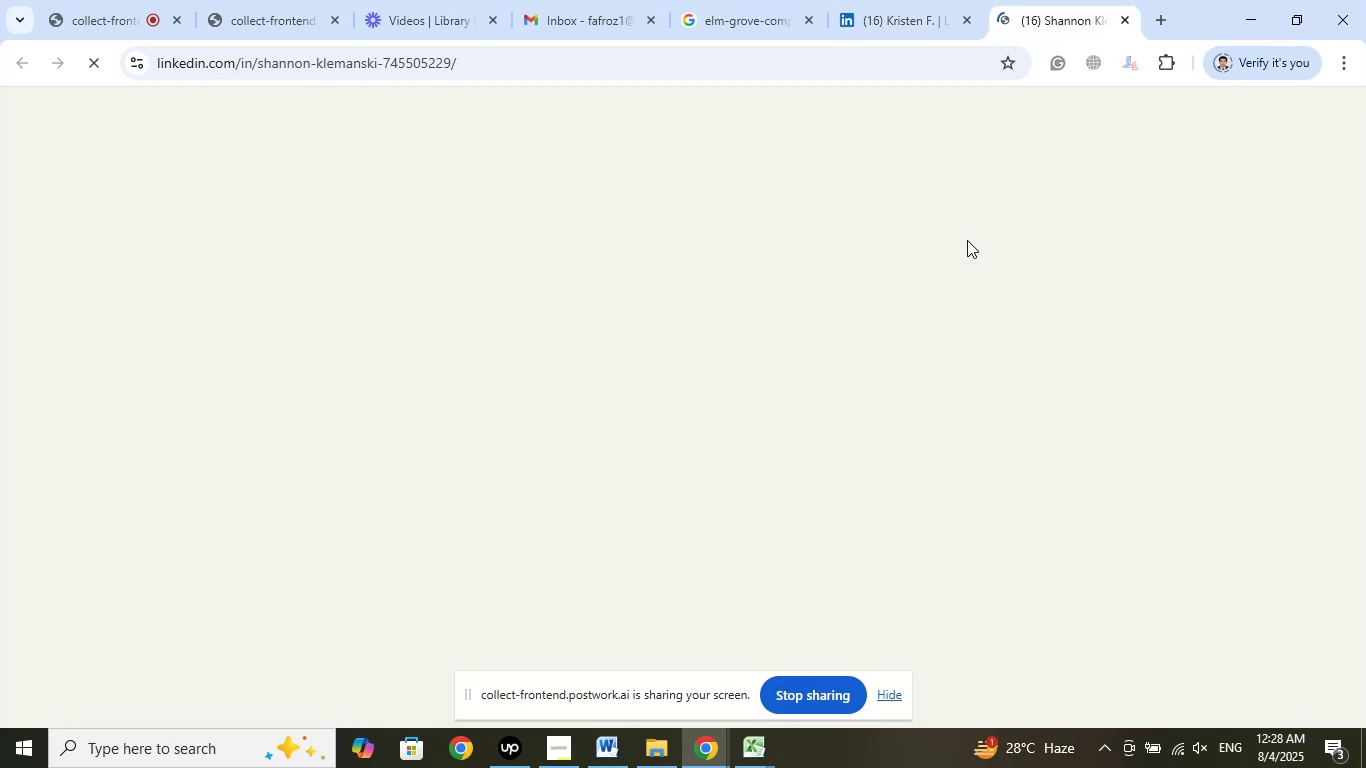 
mouse_move([907, 352])
 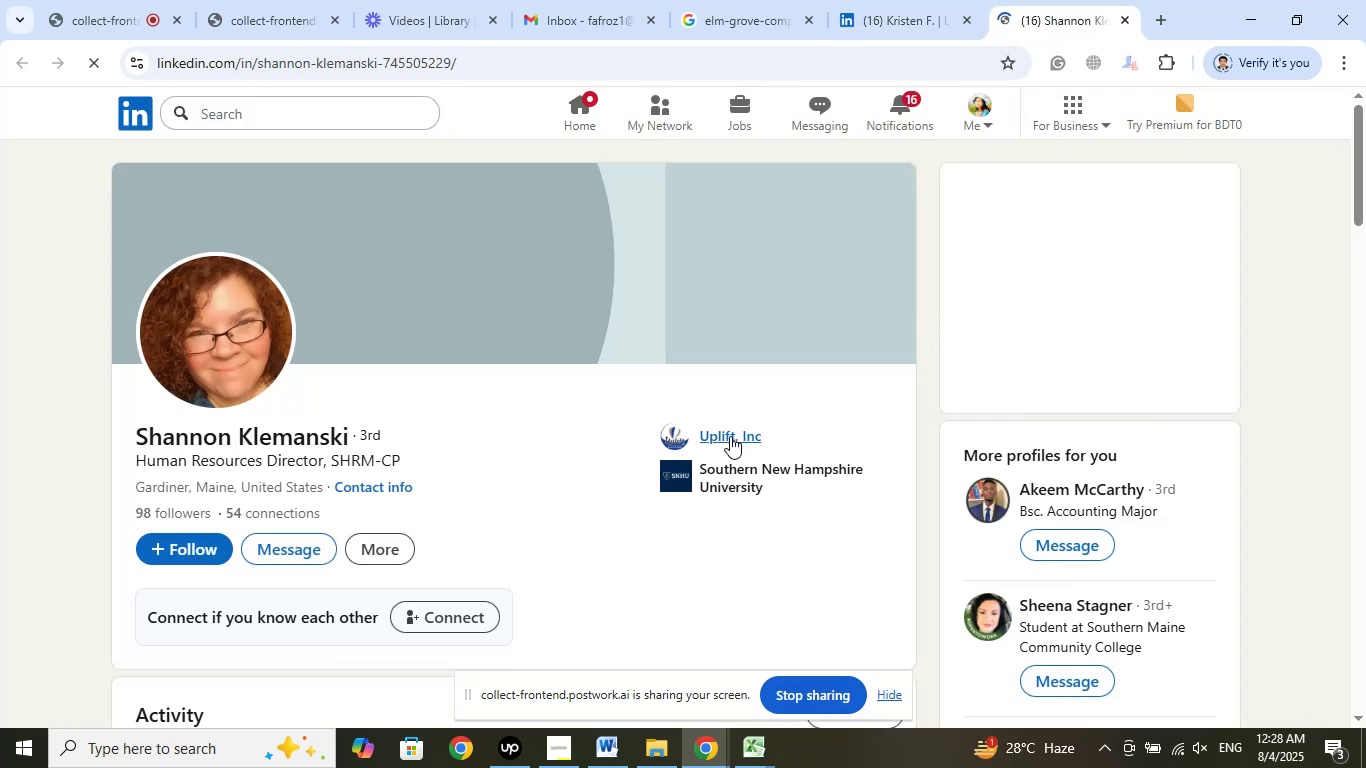 
left_click([730, 436])
 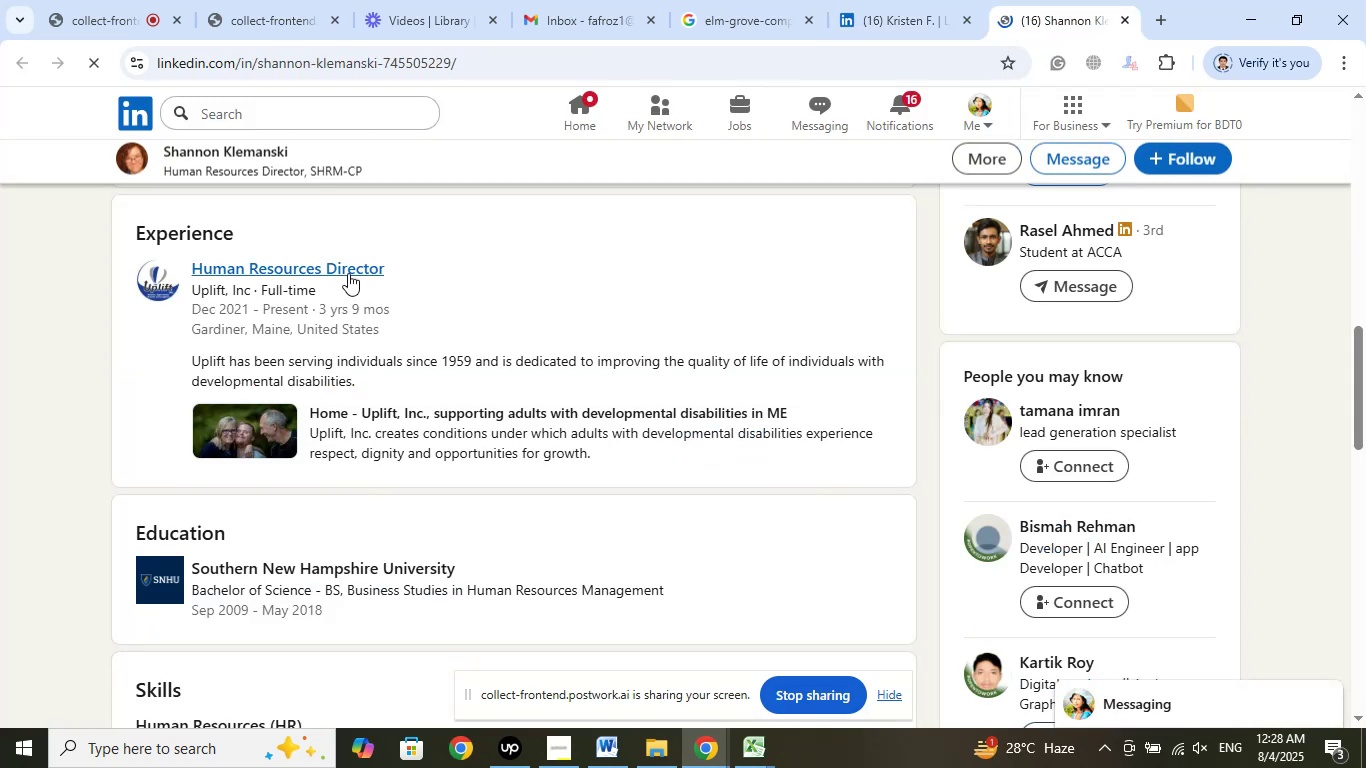 
right_click([348, 271])
 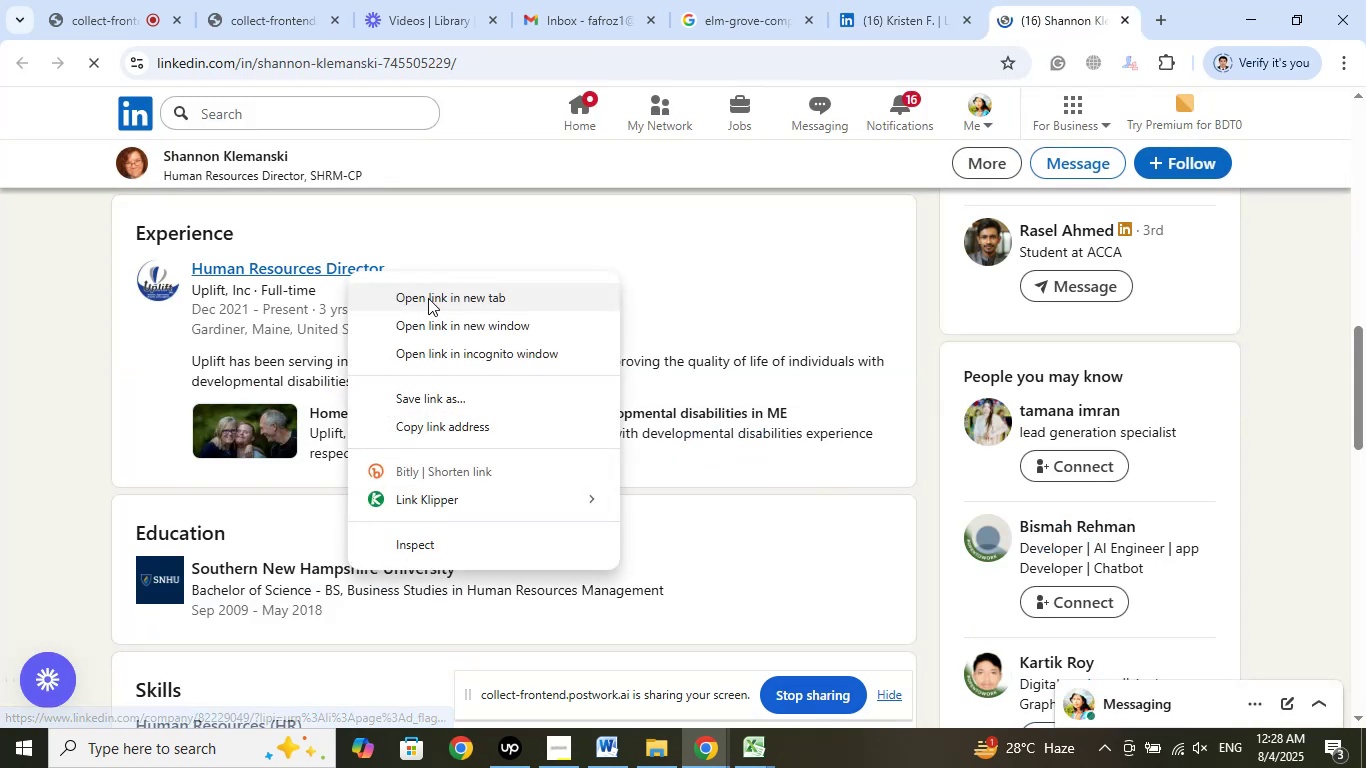 
left_click([428, 298])
 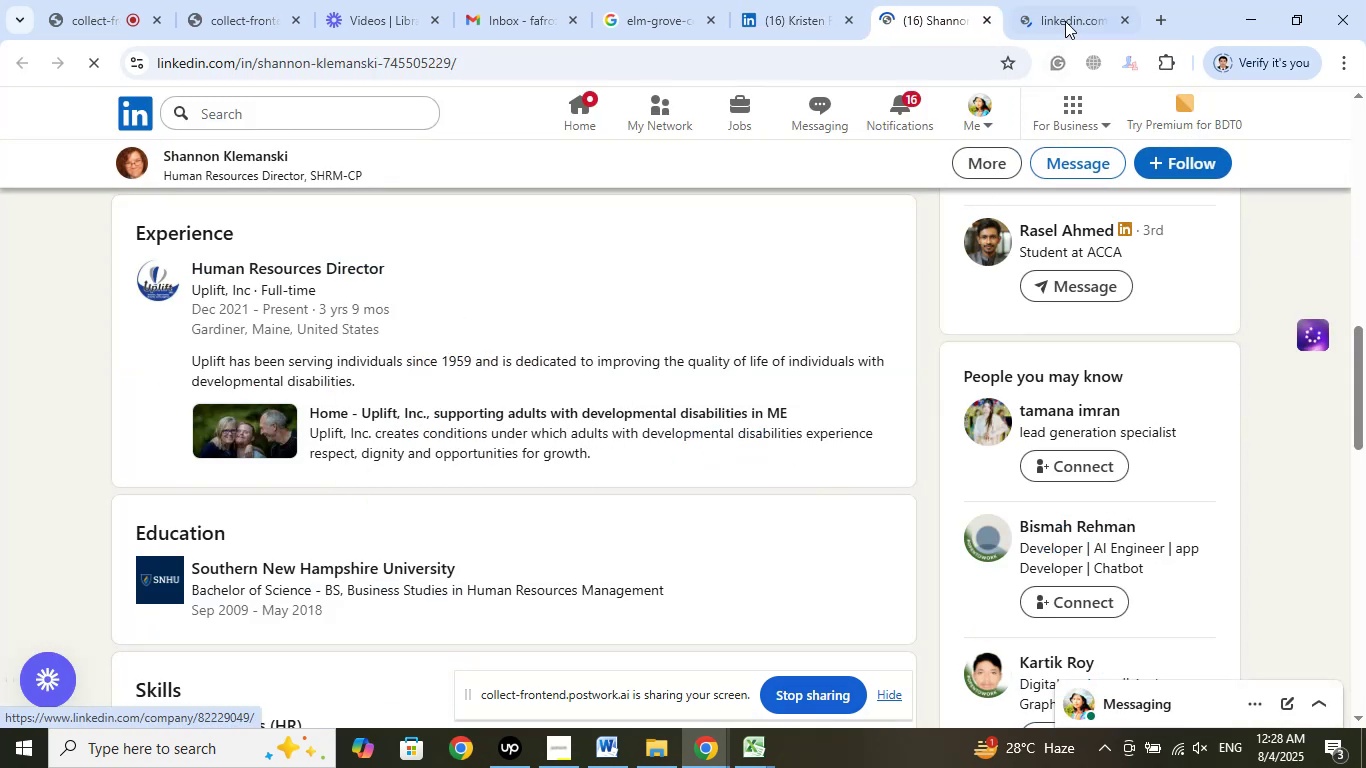 
left_click([1071, 0])
 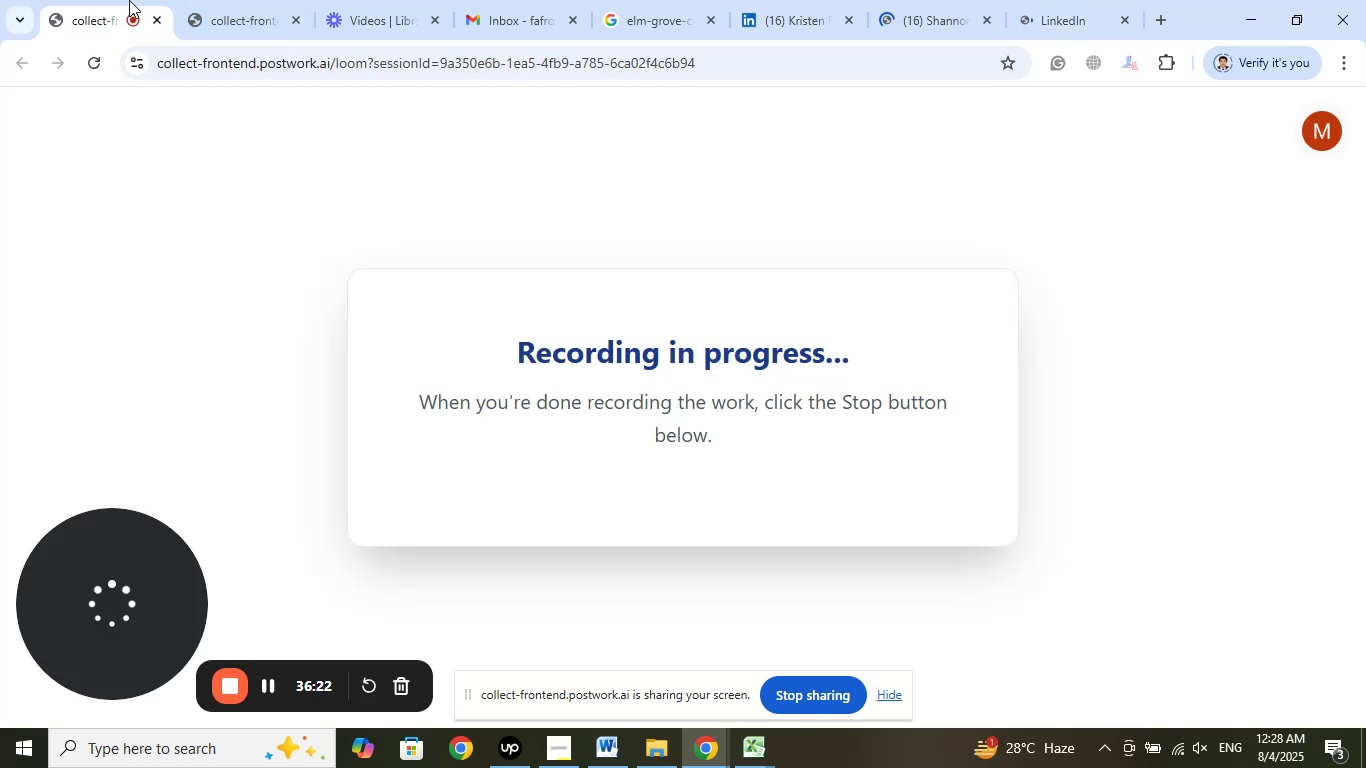 
left_click([233, 0])
 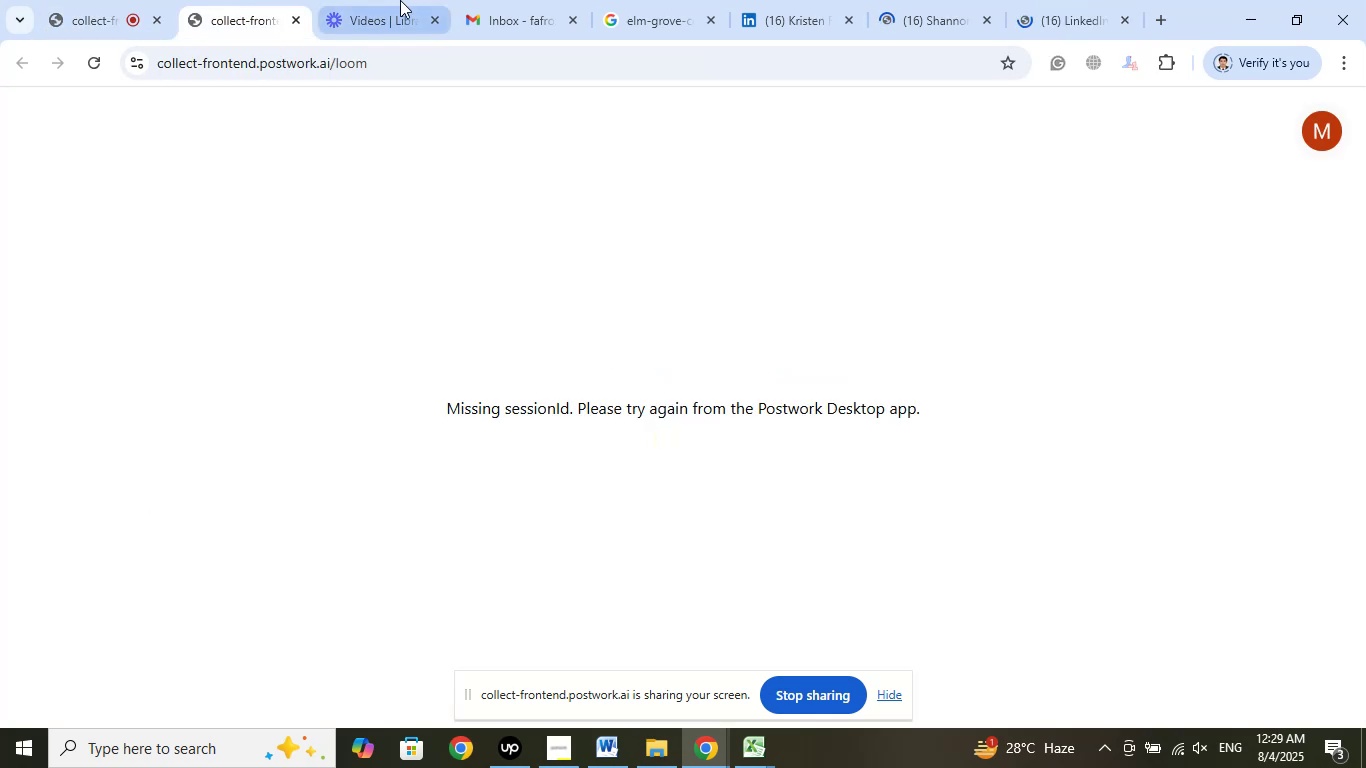 
left_click([403, 0])
 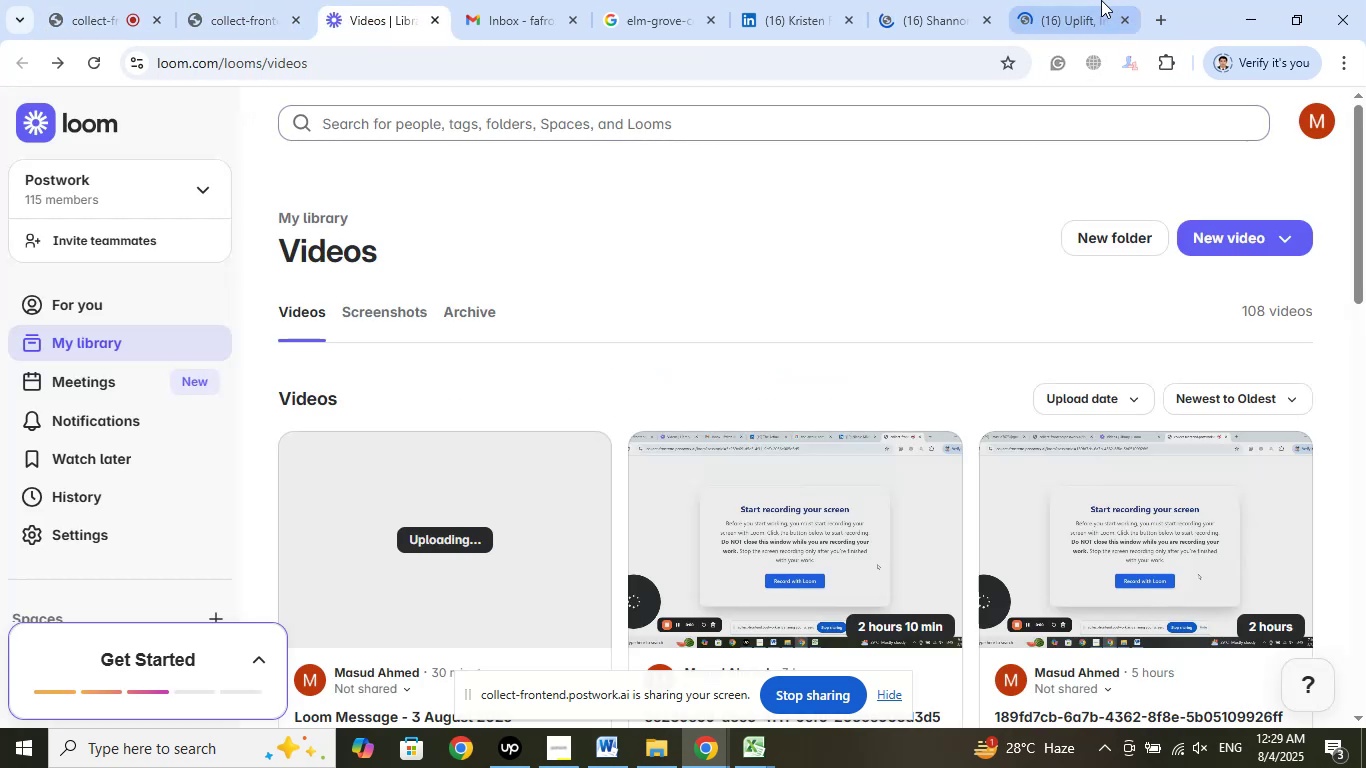 
left_click([1085, 0])
 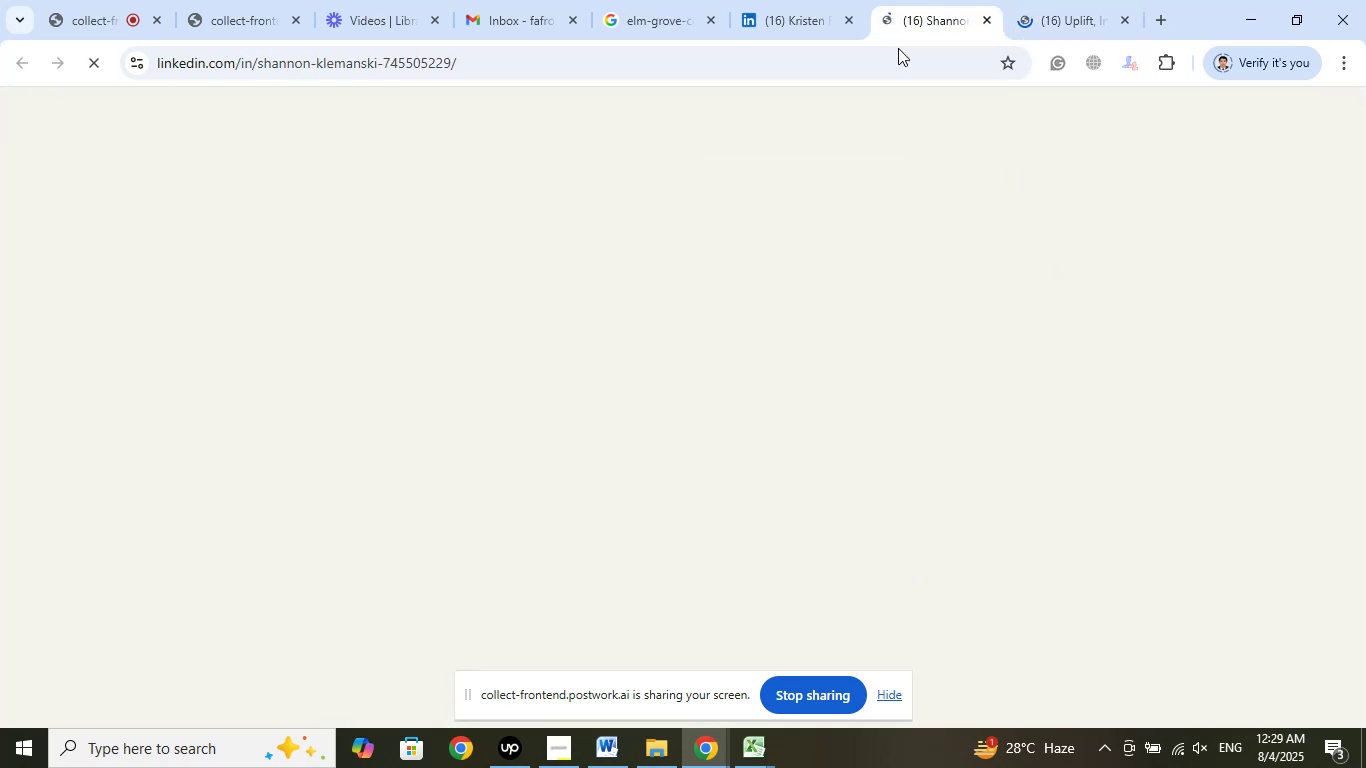 
wait(5.89)
 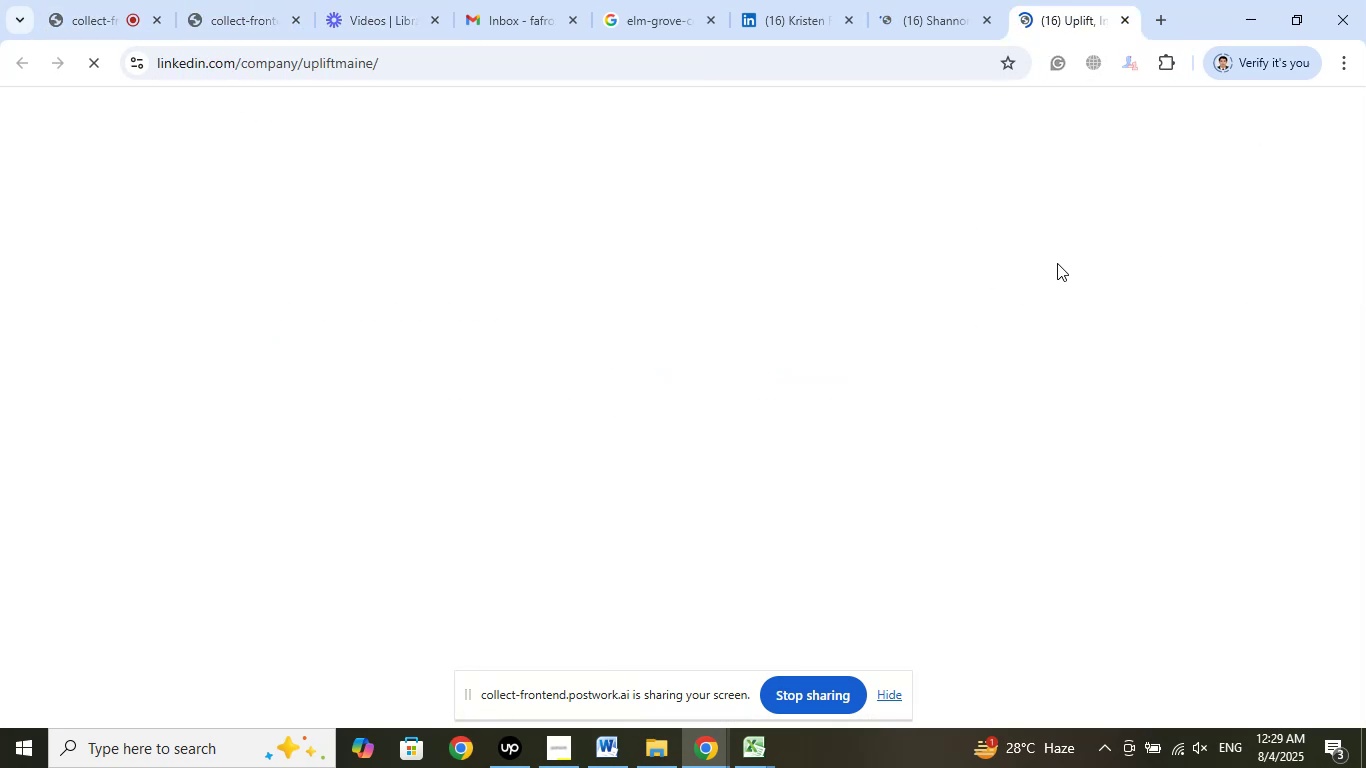 
left_click([247, 157])
 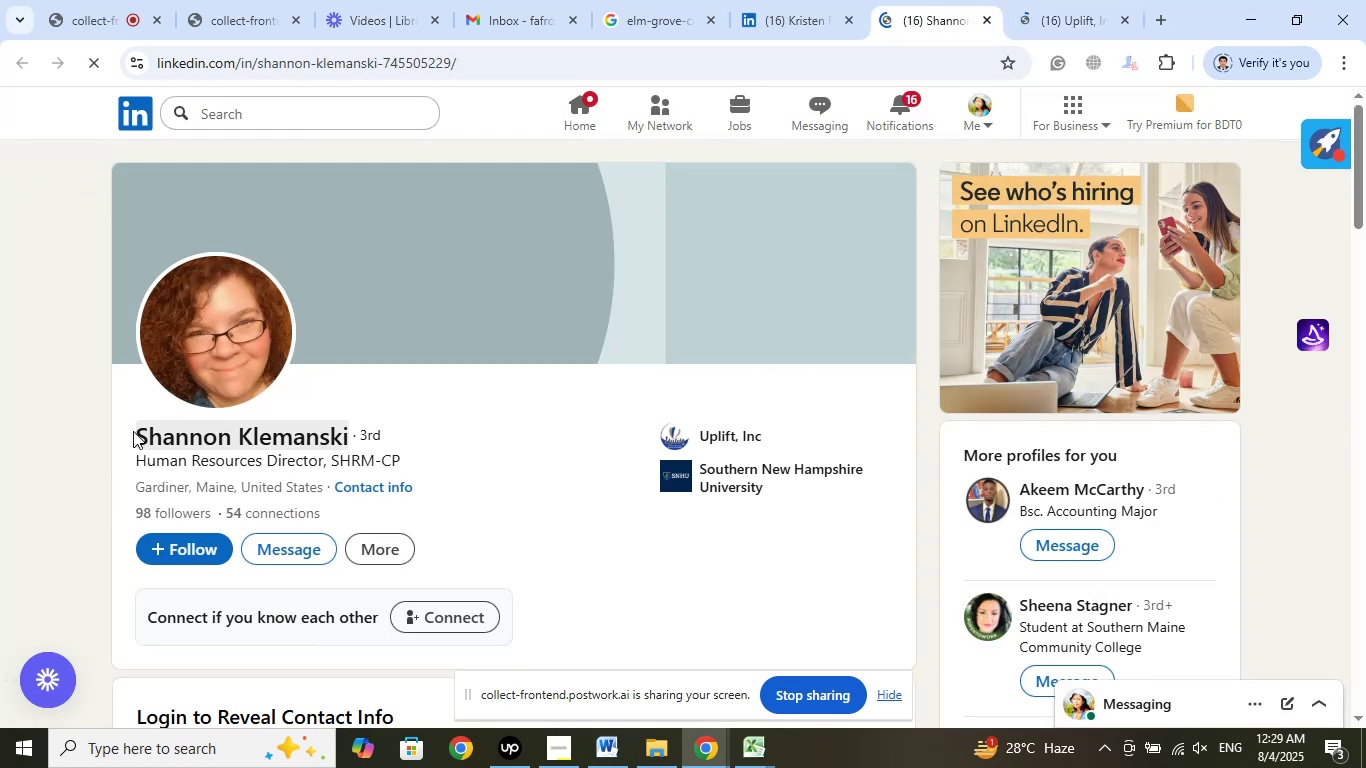 
left_click_drag(start_coordinate=[133, 431], to_coordinate=[346, 433])
 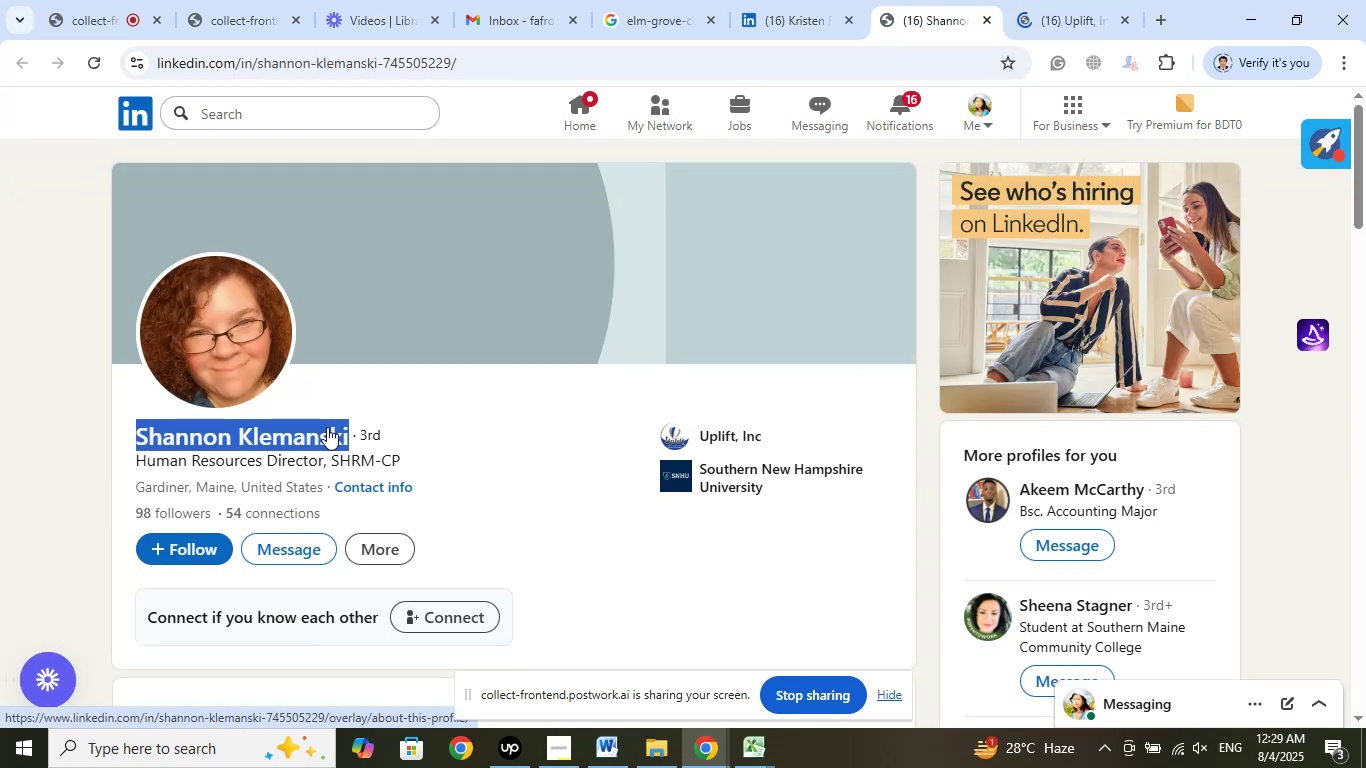 
right_click([327, 427])
 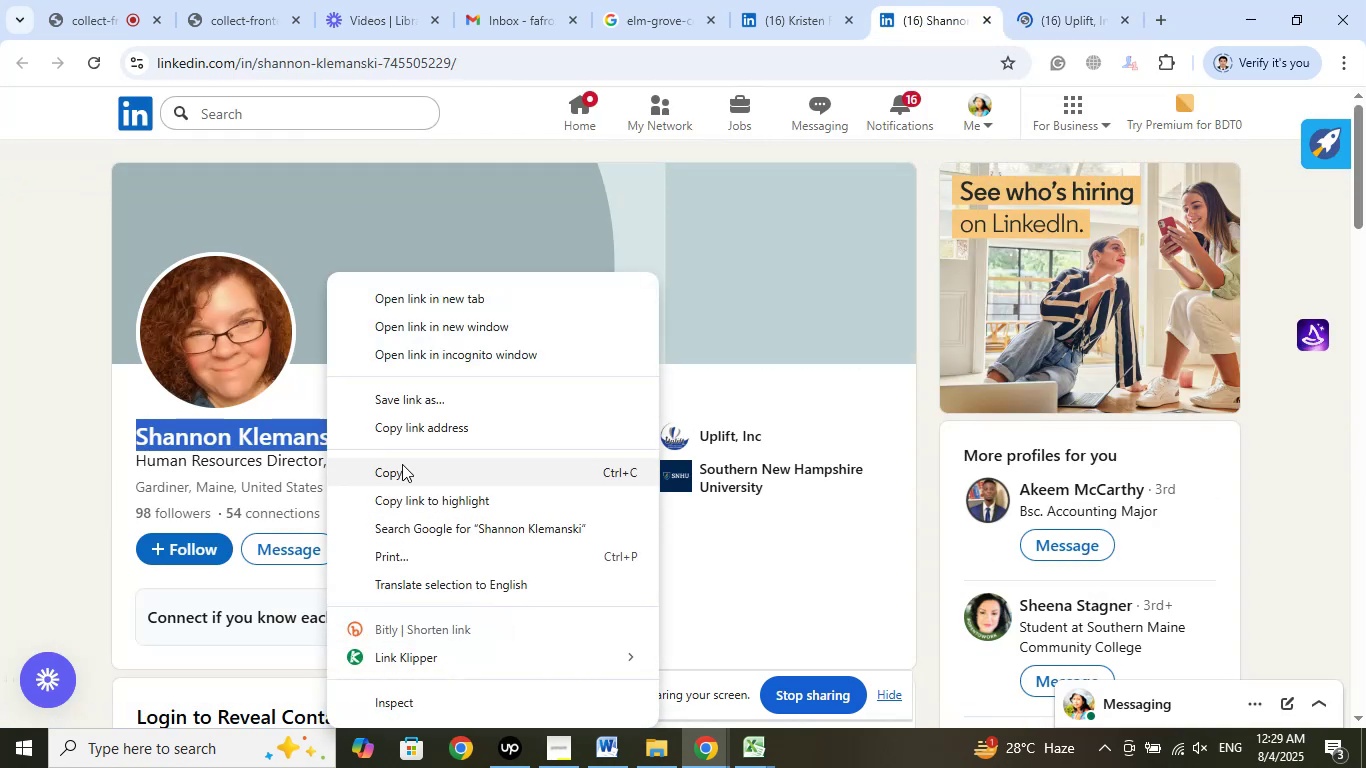 
left_click([397, 470])
 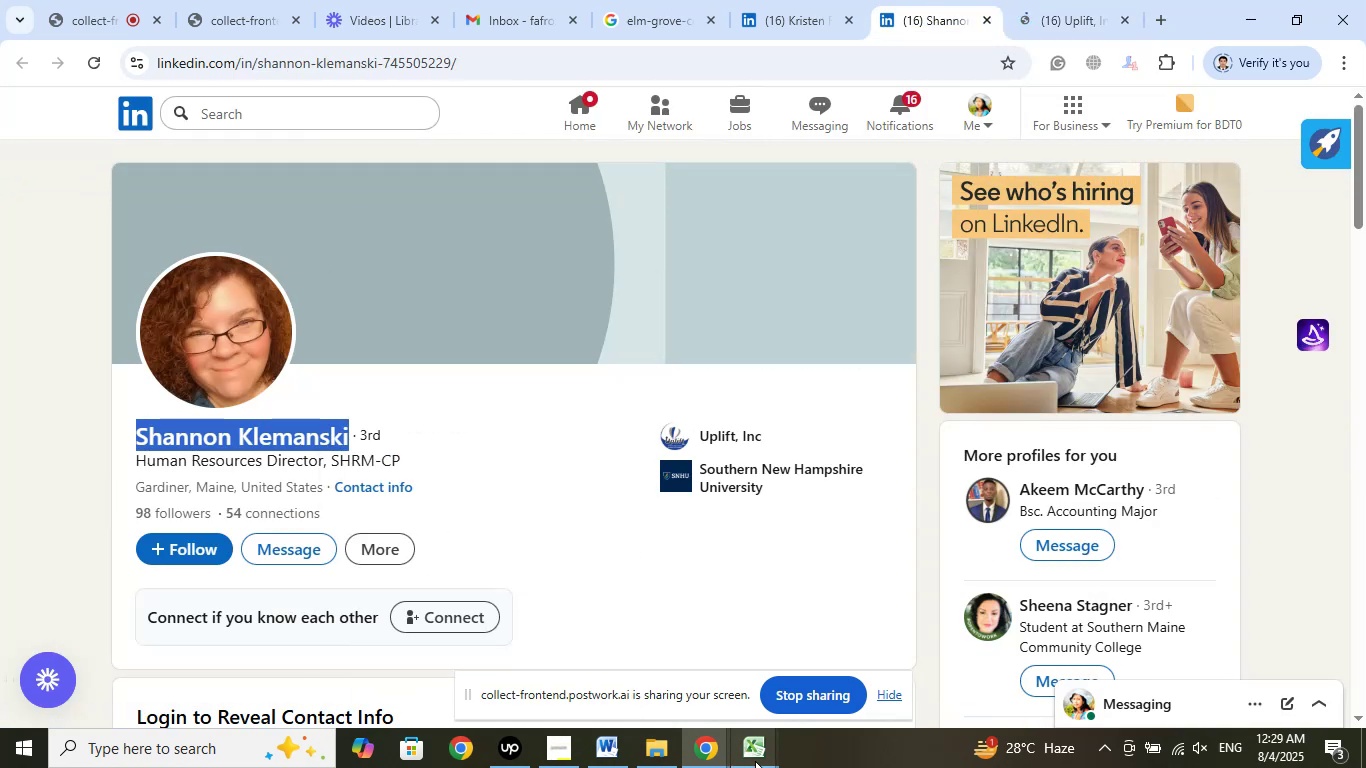 
left_click([759, 760])
 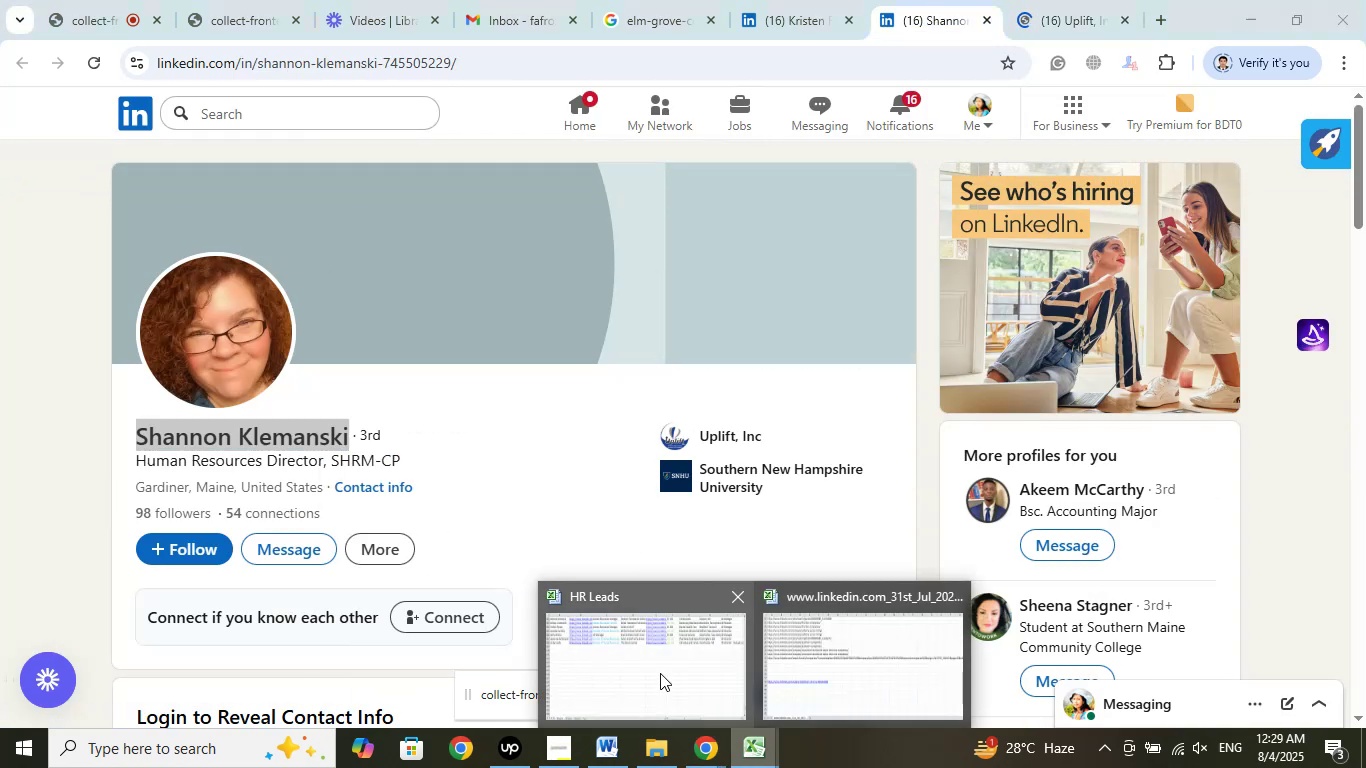 
left_click([660, 673])
 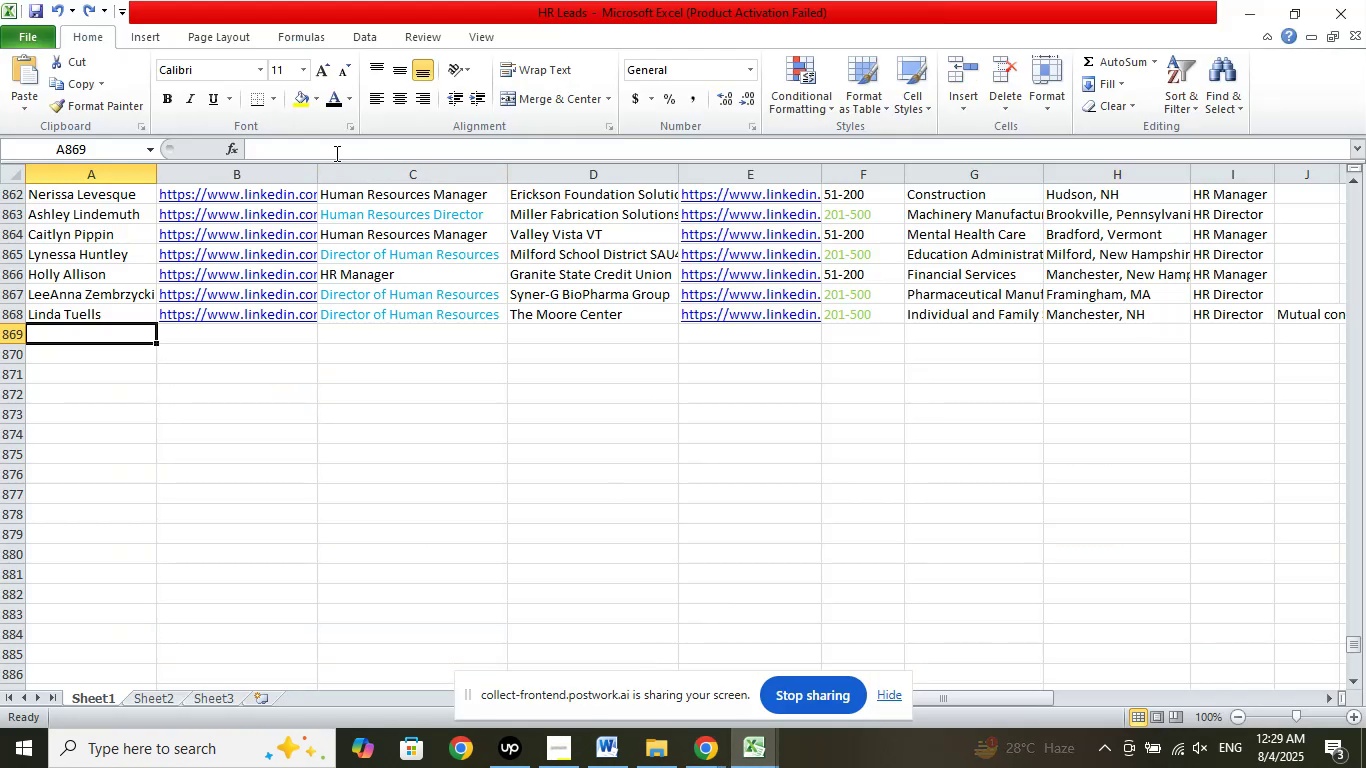 
left_click([332, 144])
 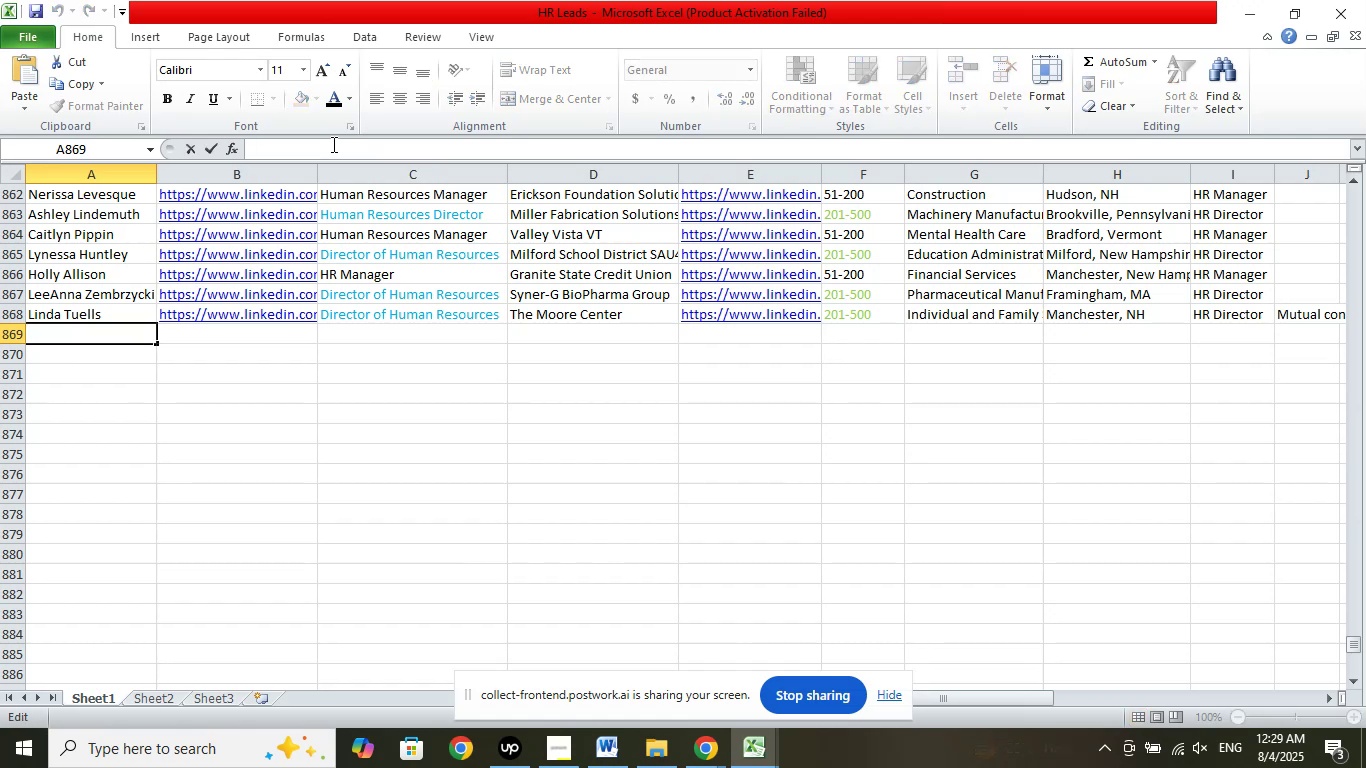 
right_click([332, 144])
 